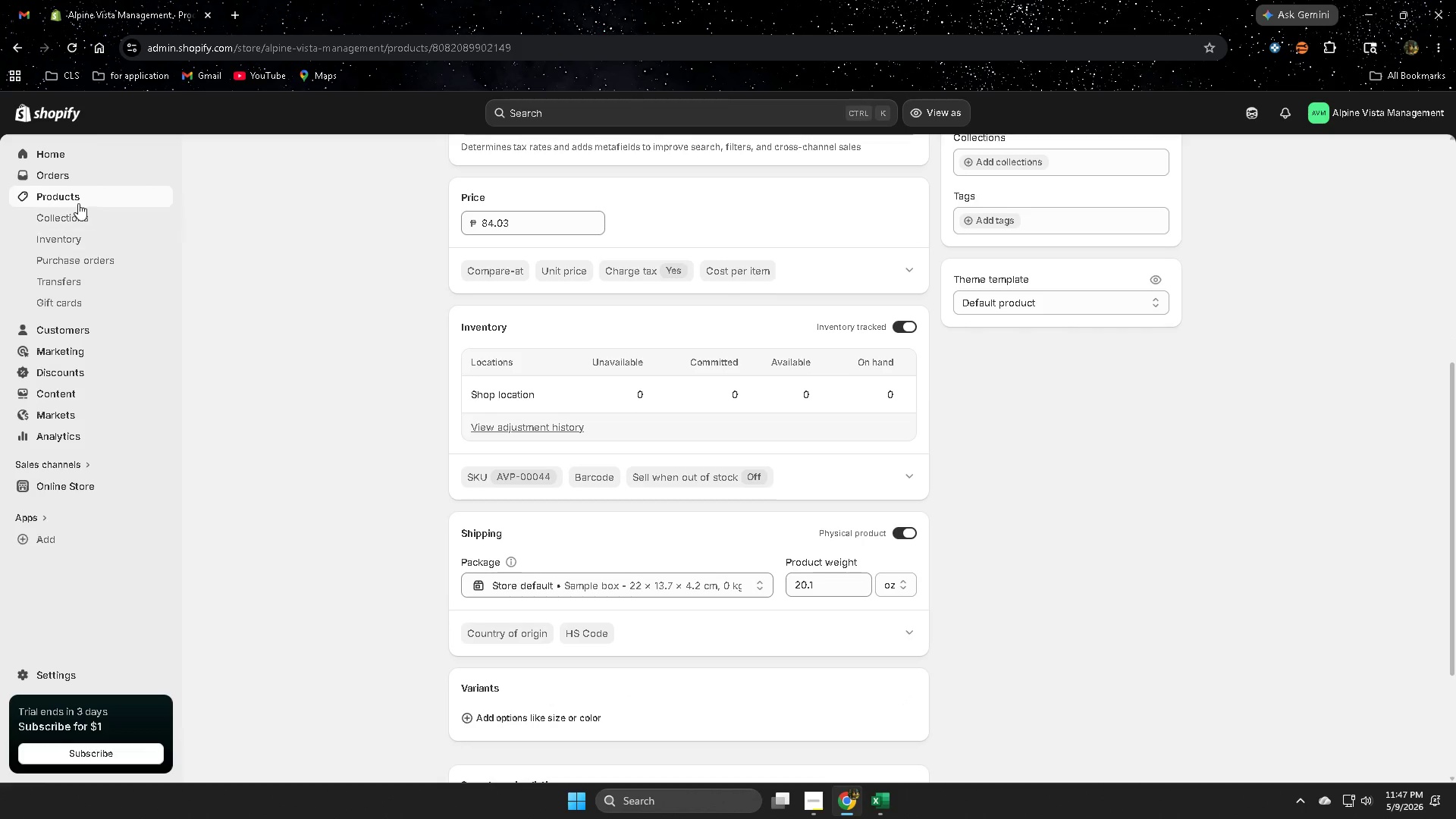 
left_click([78, 201])
 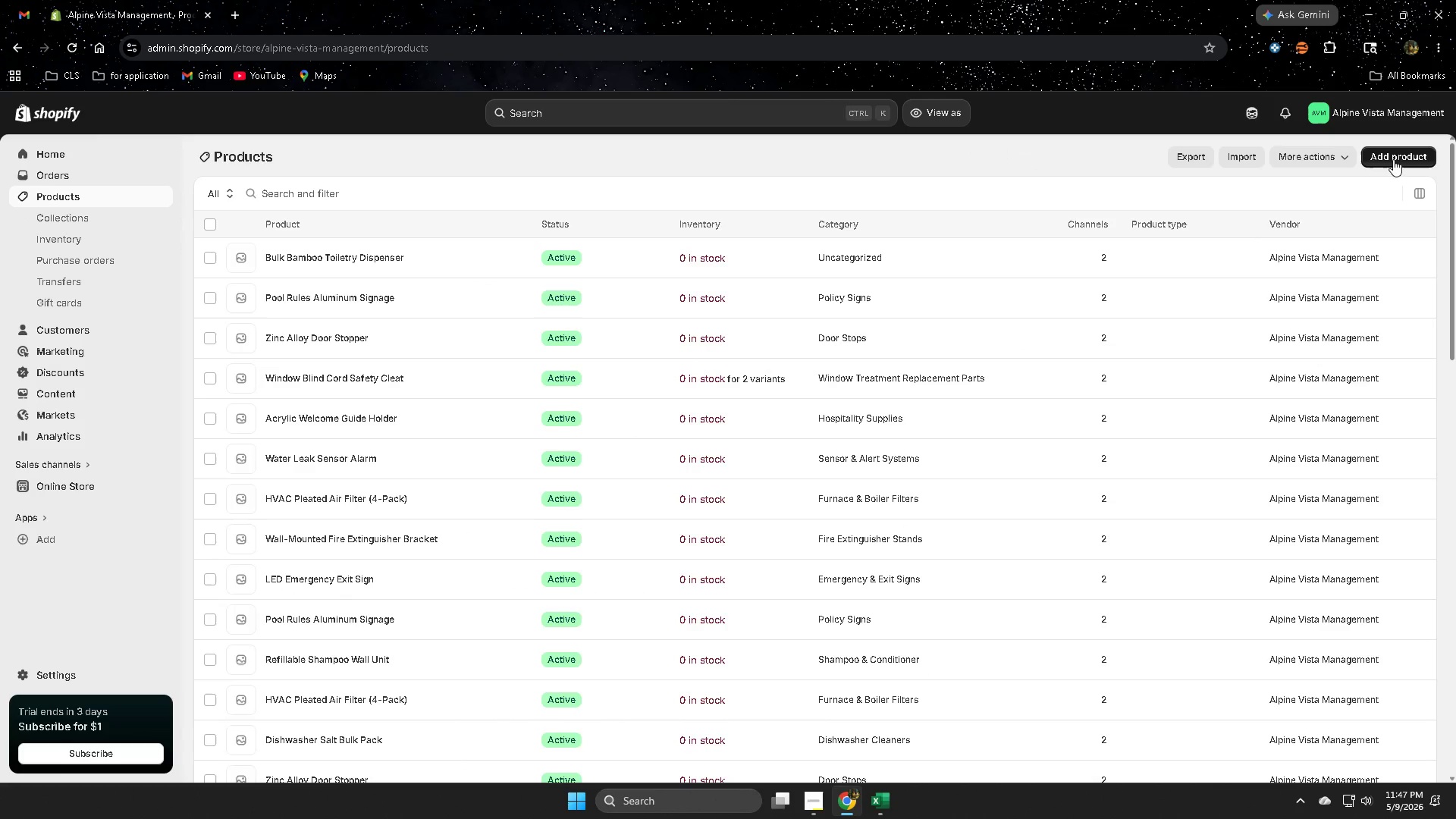 
wait(10.42)
 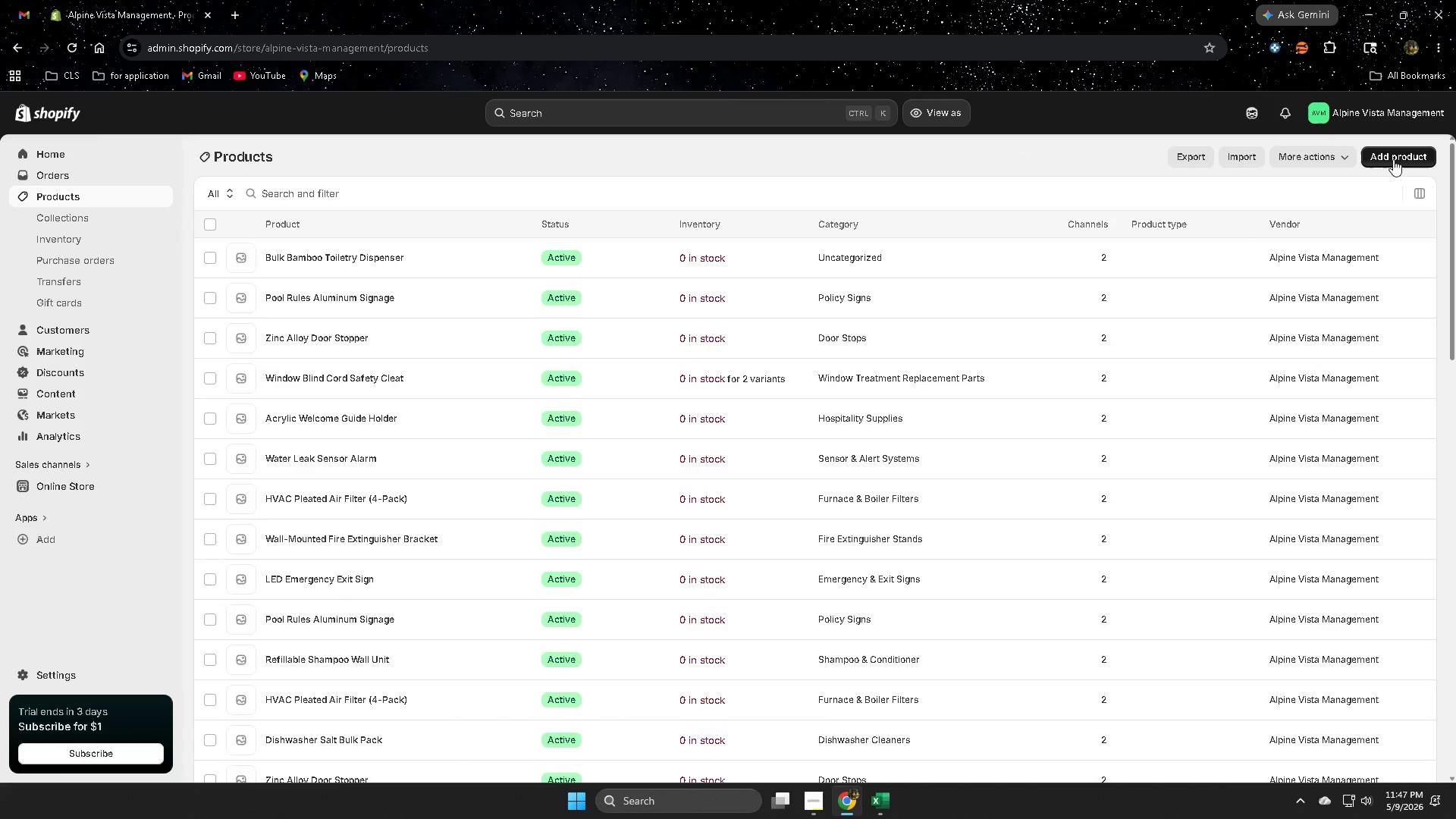 
double_click([598, 214])
 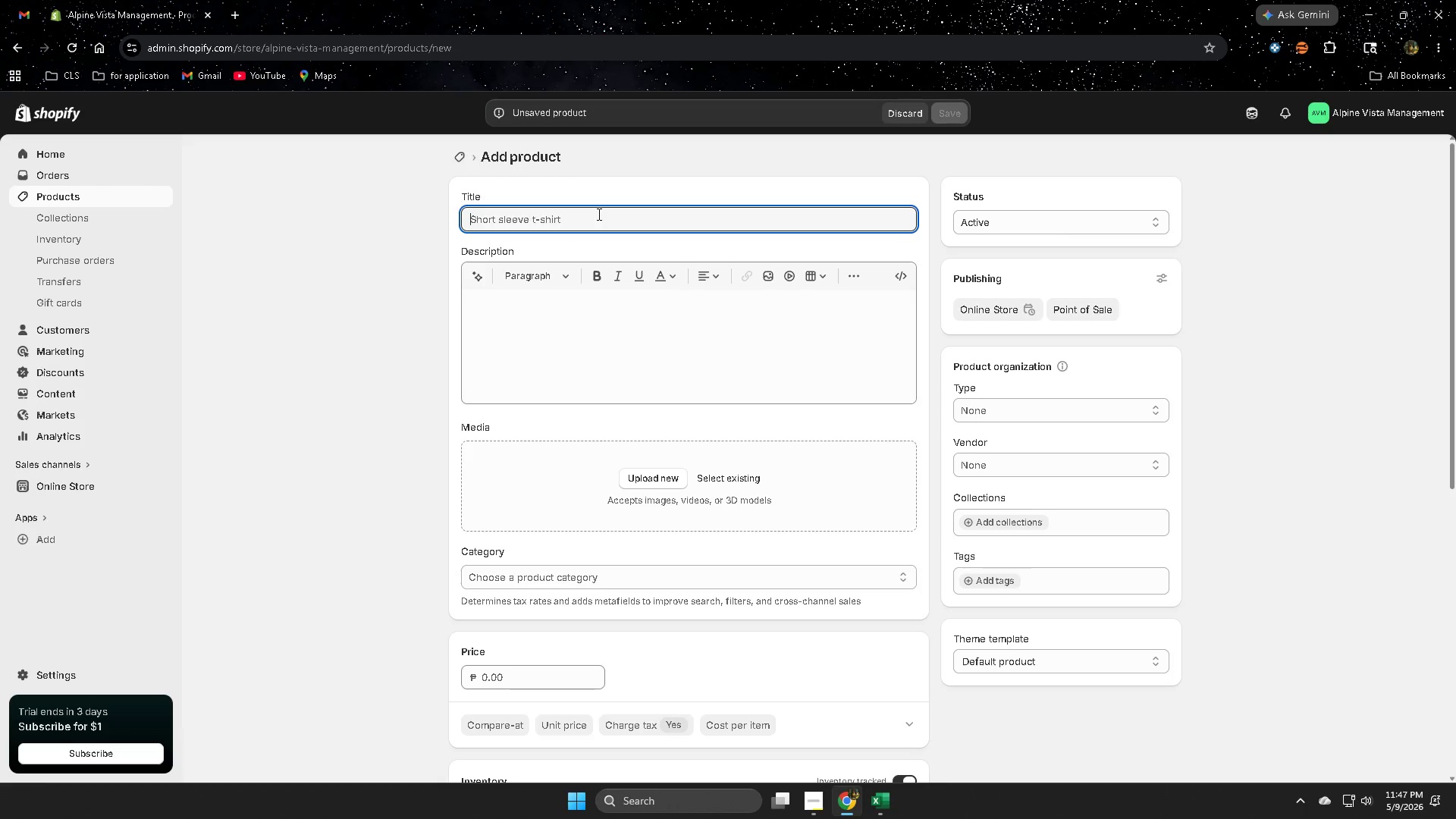 
triple_click([598, 214])
 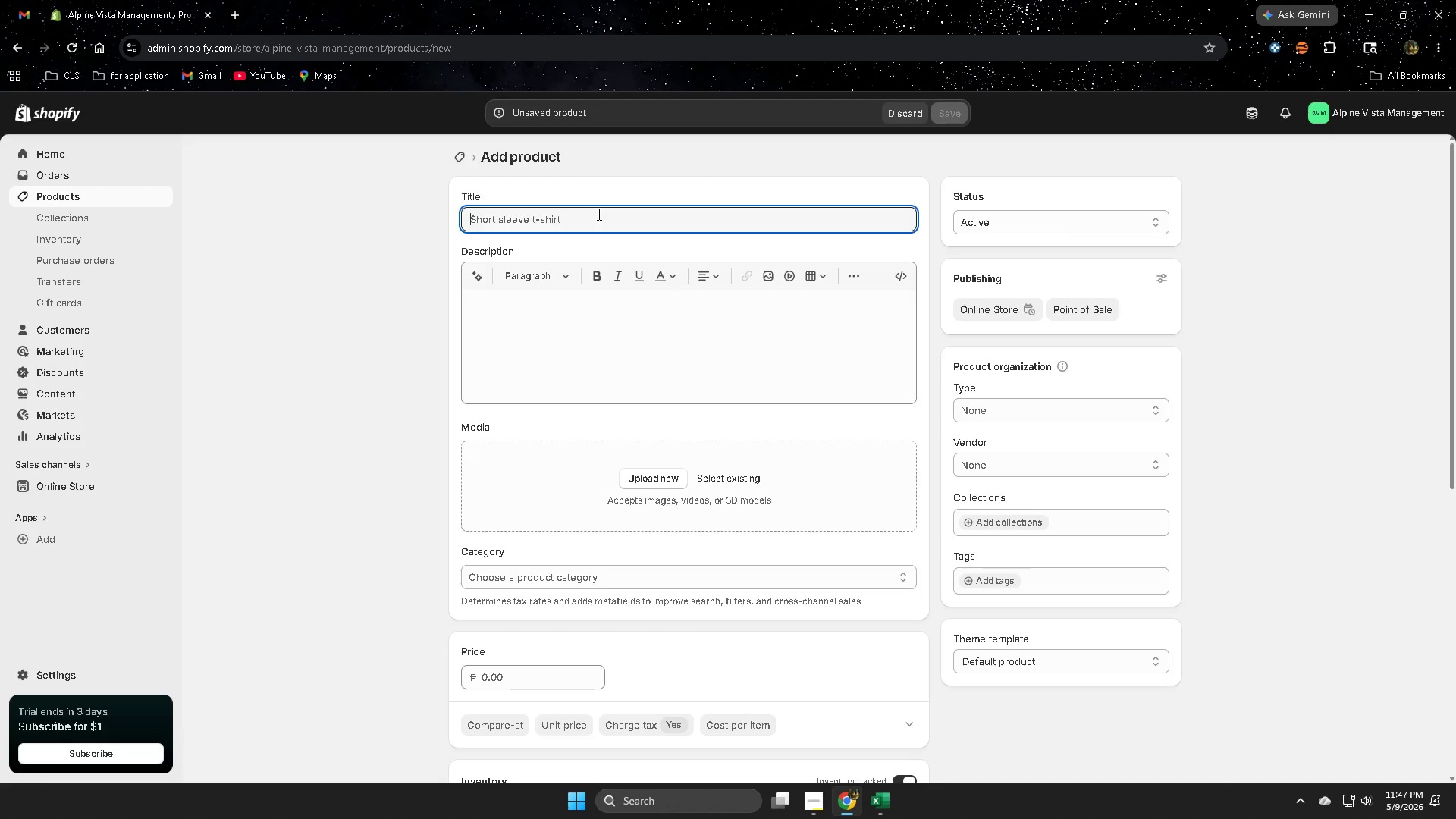 
triple_click([598, 214])
 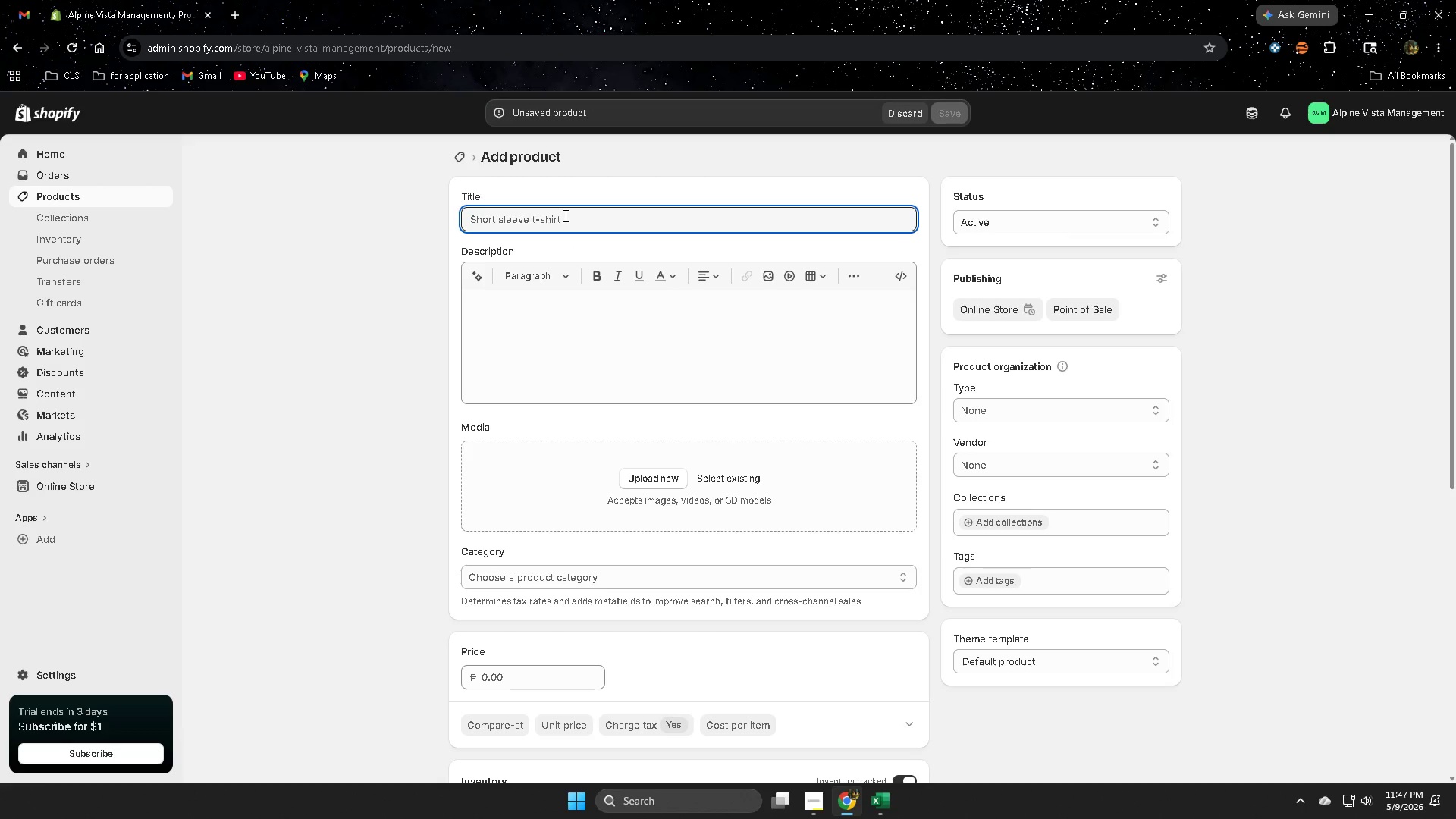 
double_click([564, 215])
 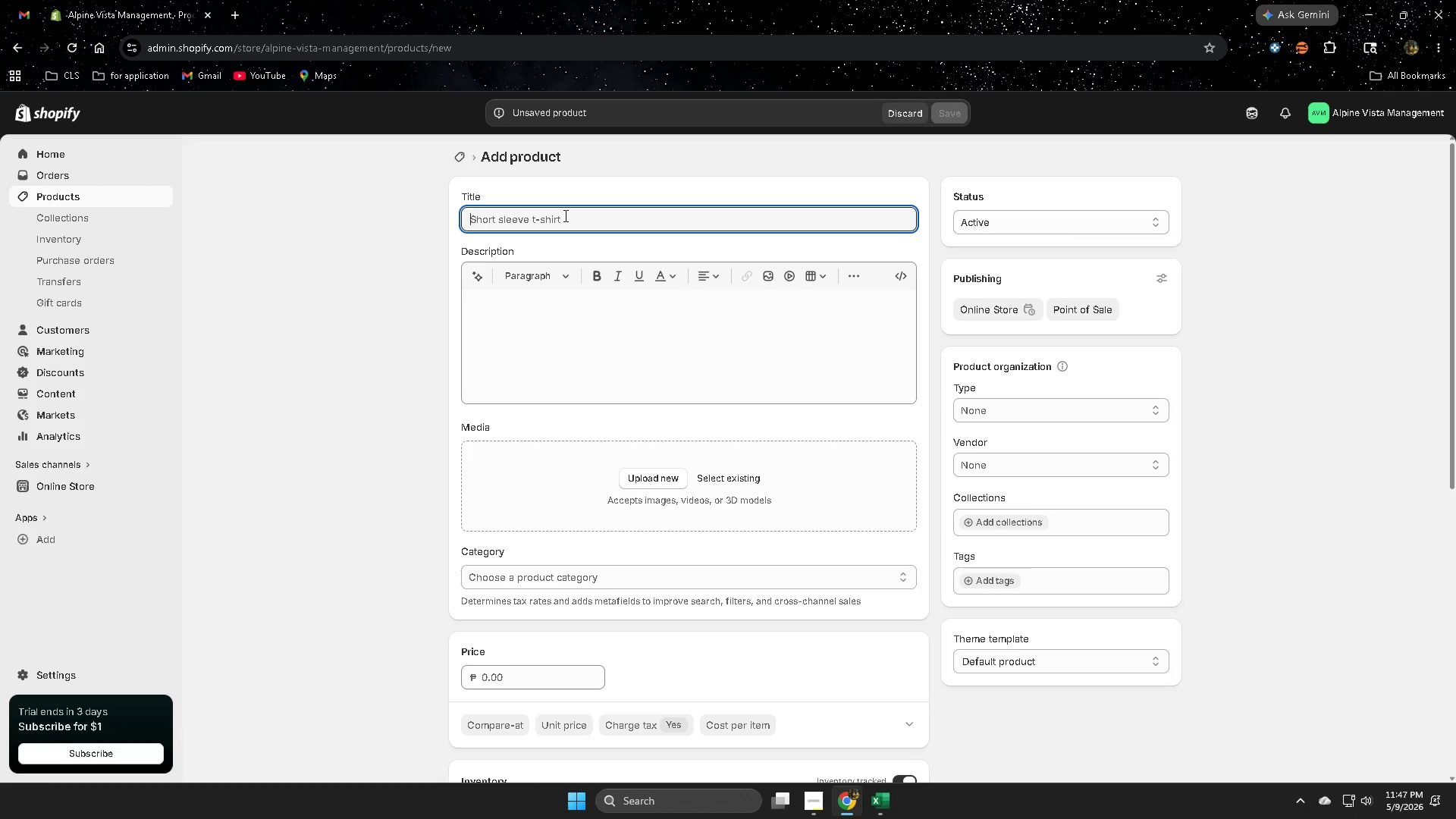 
triple_click([564, 215])
 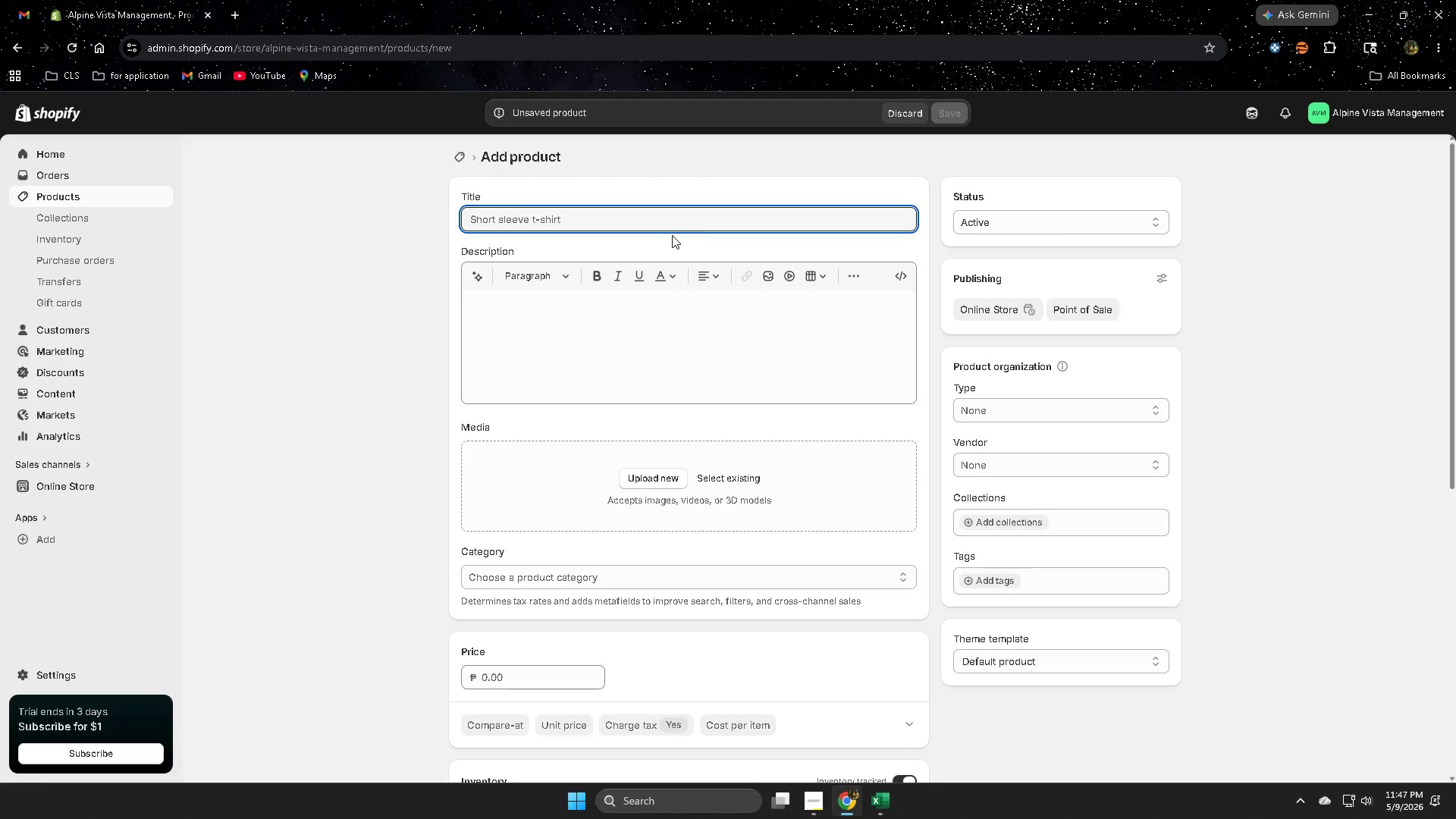 
key(Control+ControlLeft)
 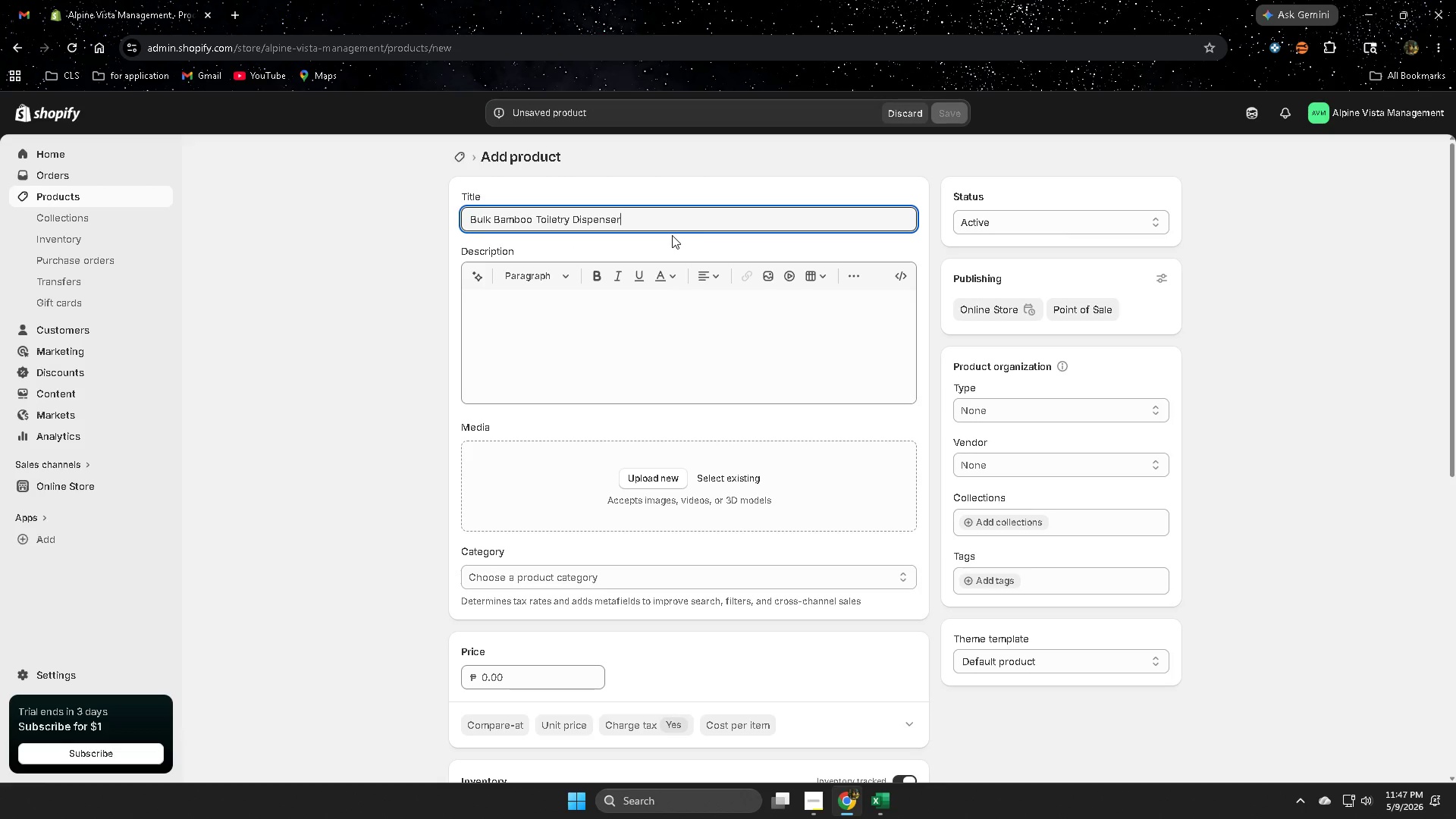 
key(Control+V)
 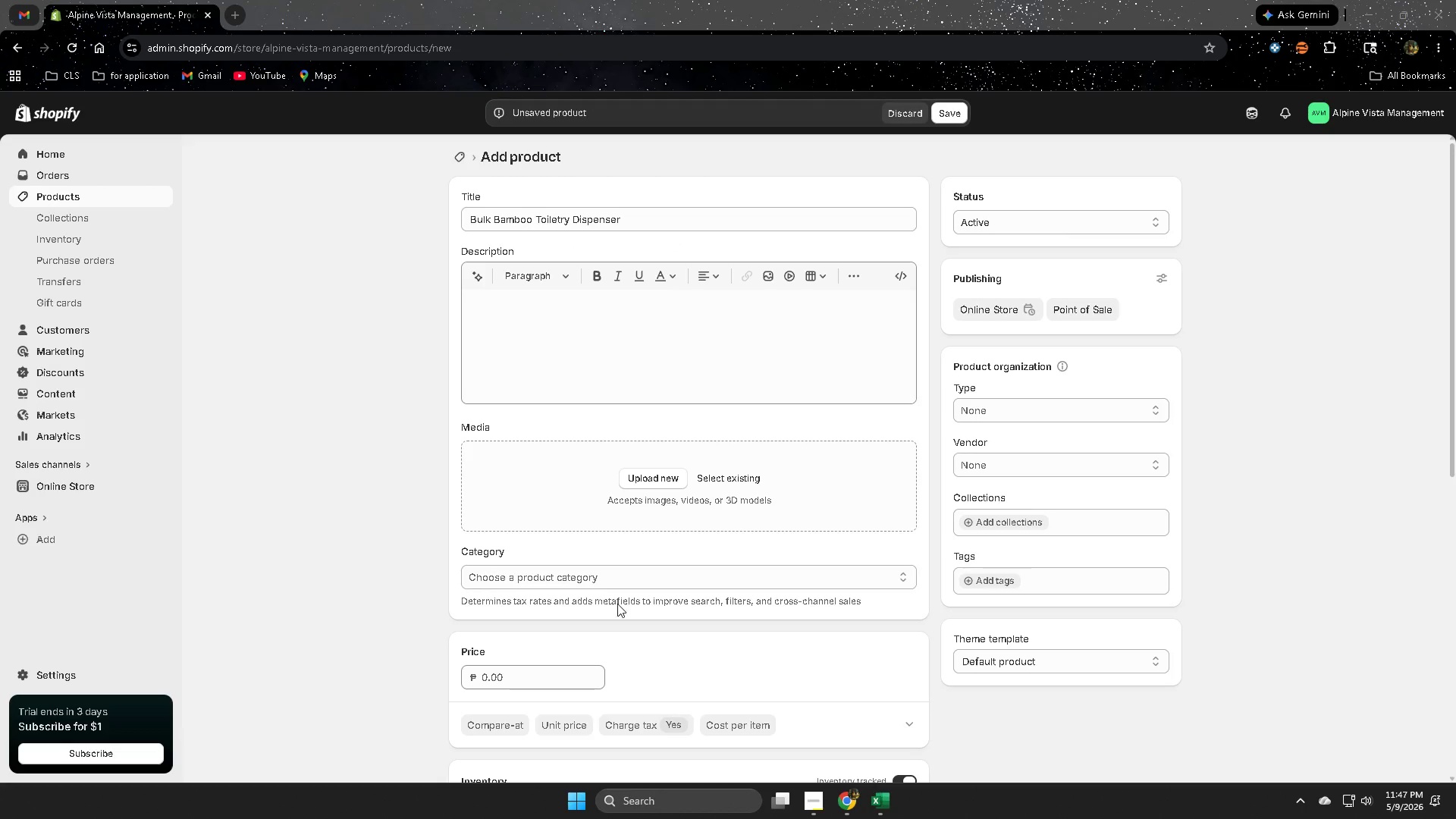 
left_click([875, 808])
 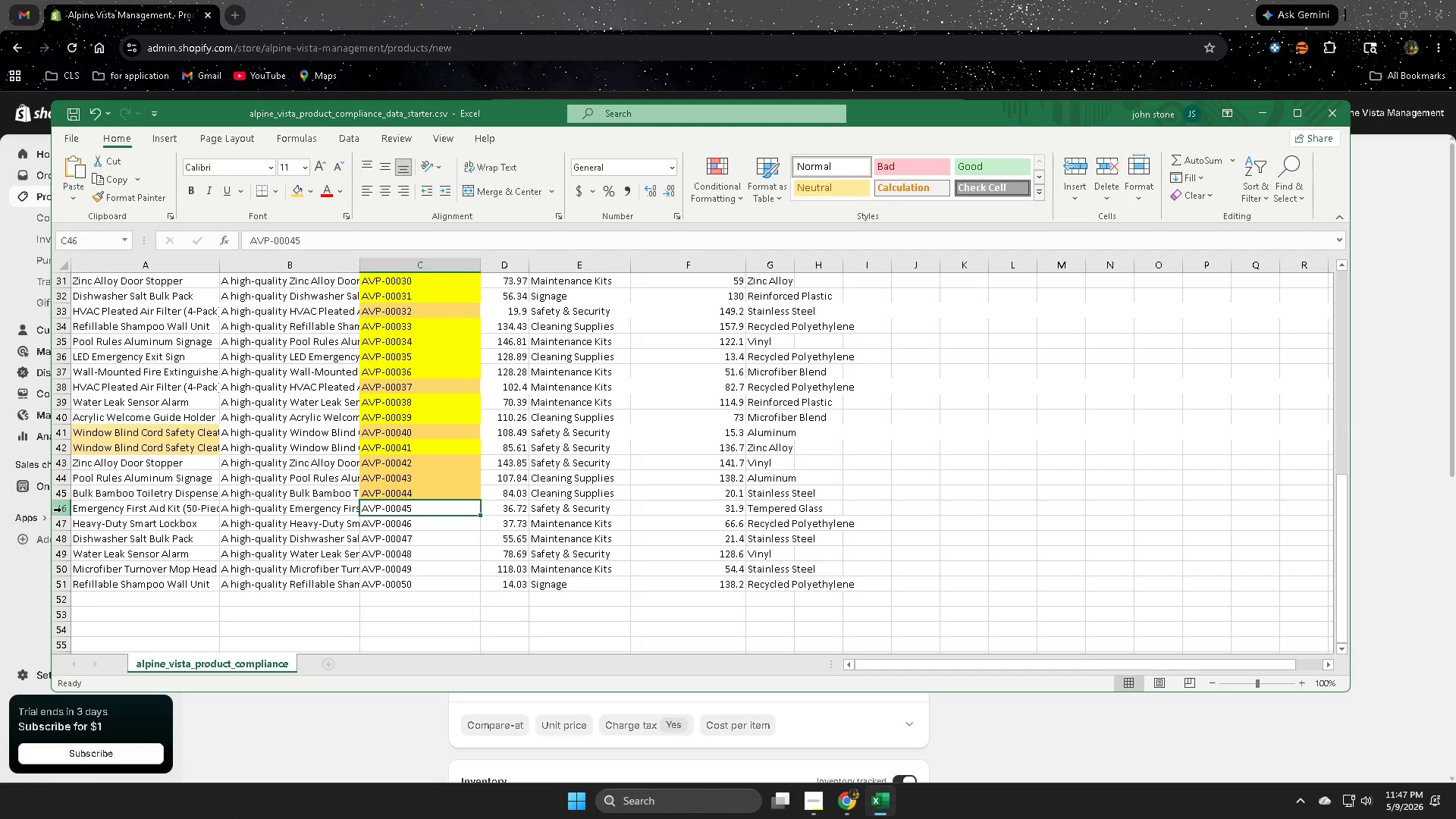 
left_click([60, 510])
 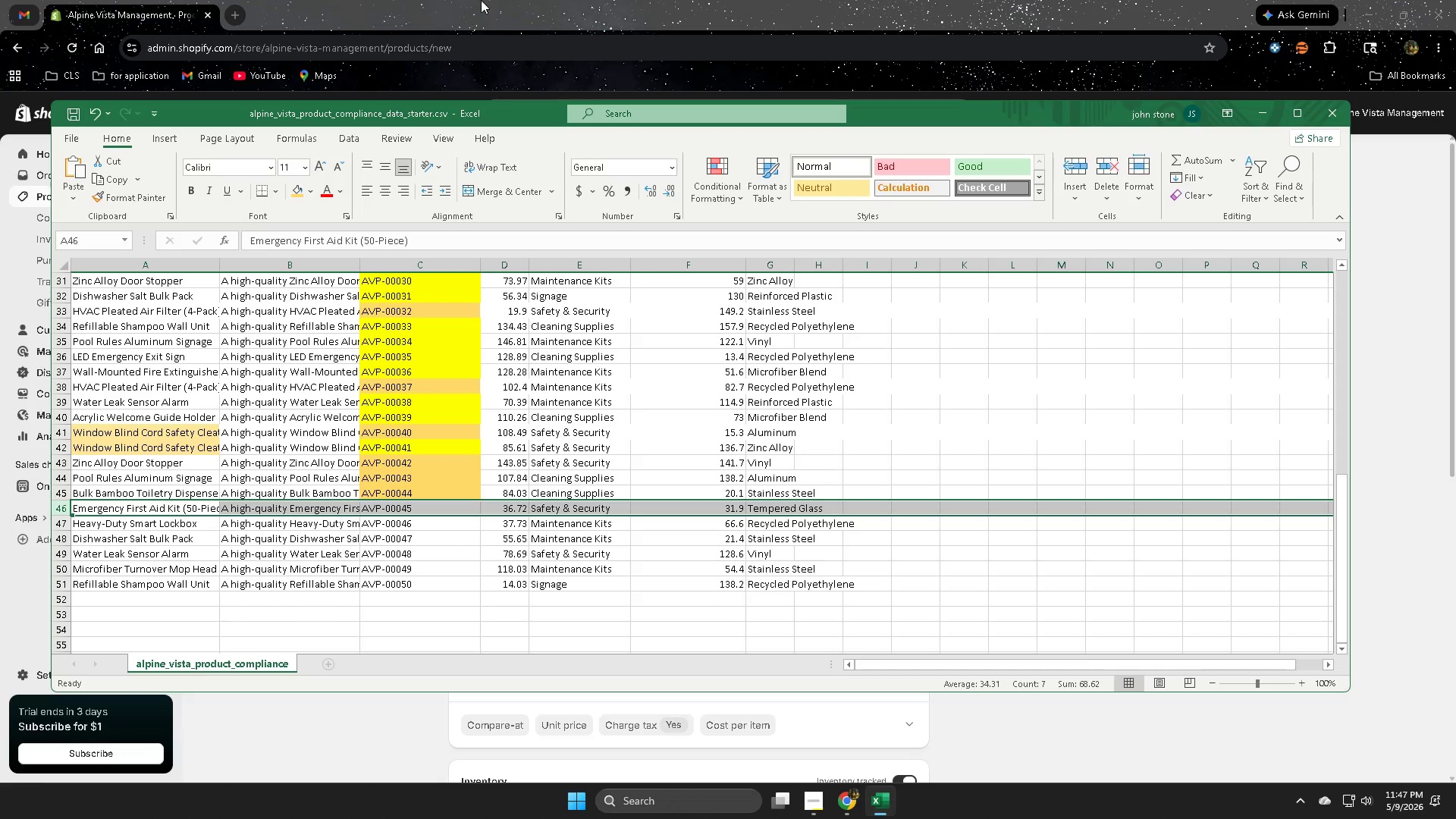 
left_click([486, 0])
 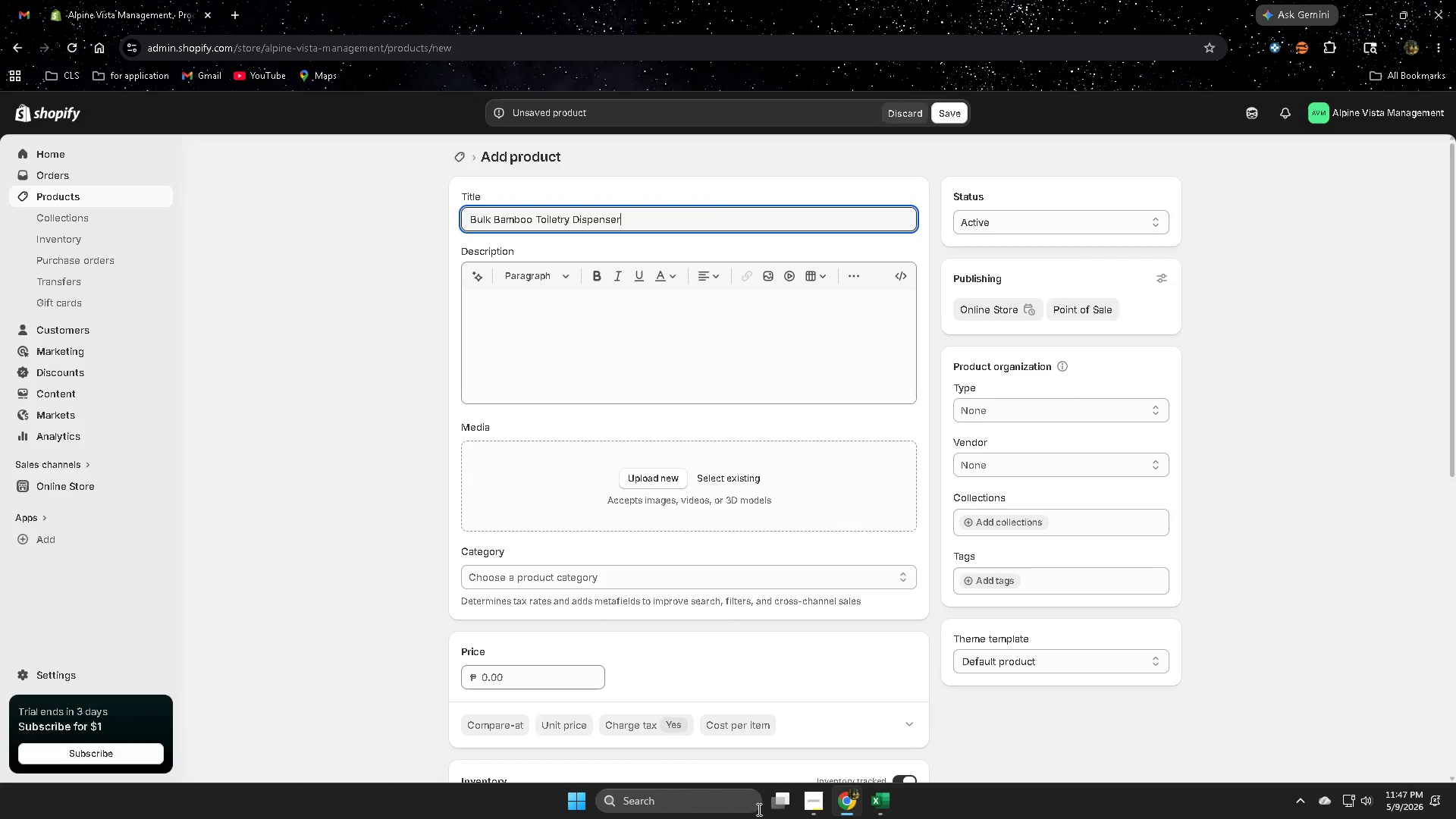 
left_click([890, 806])
 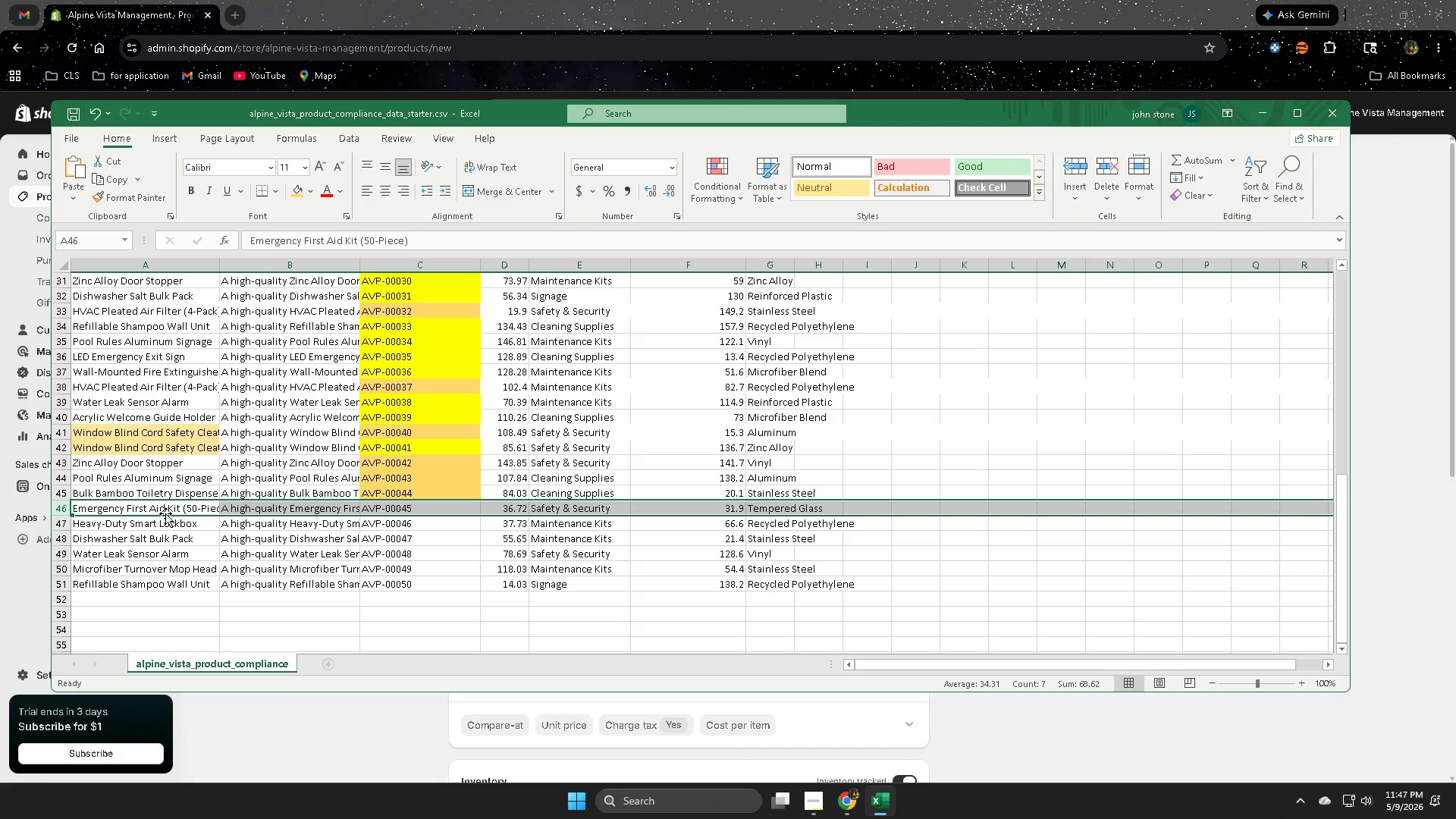 
double_click([165, 513])
 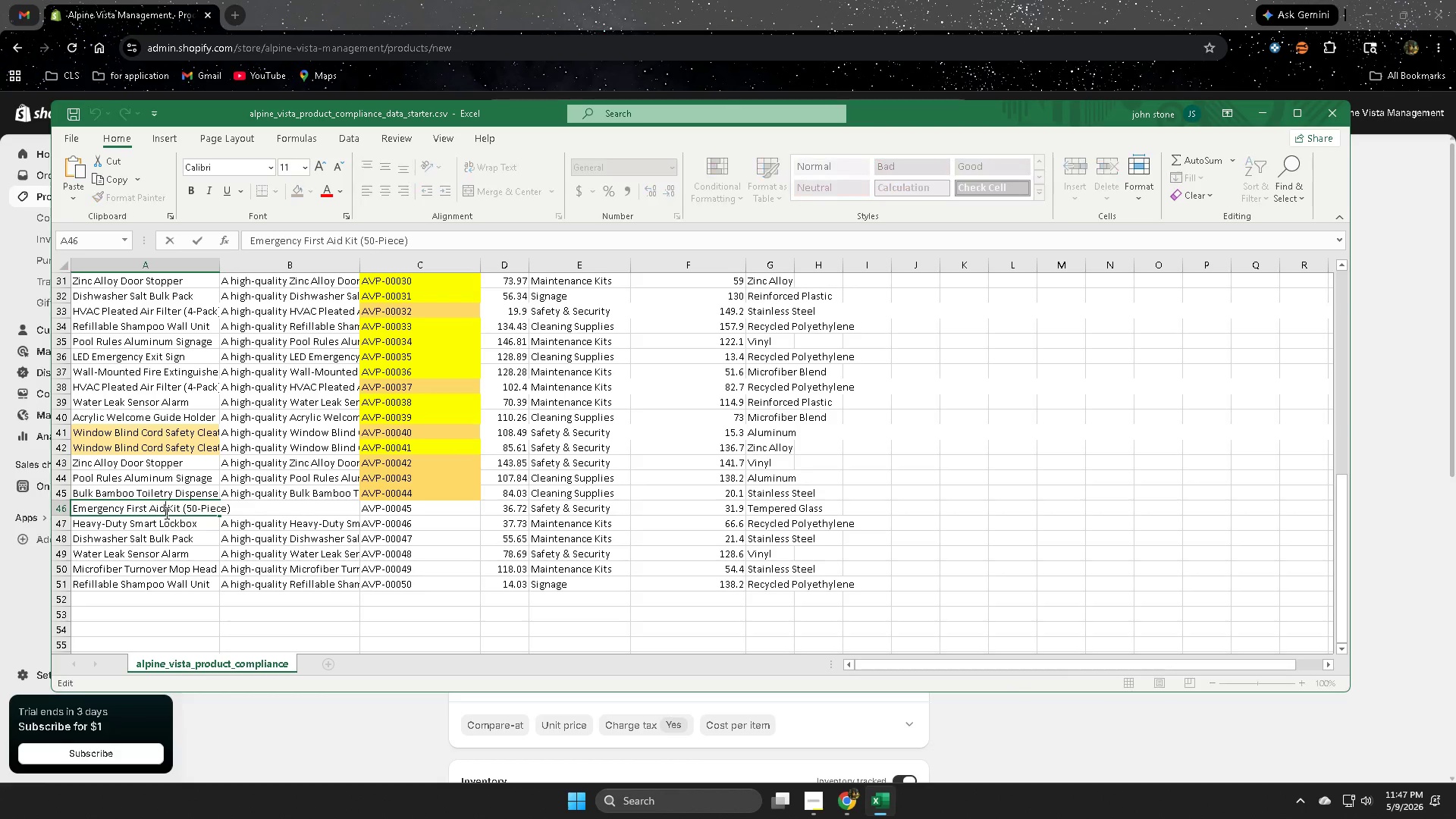 
triple_click([165, 513])
 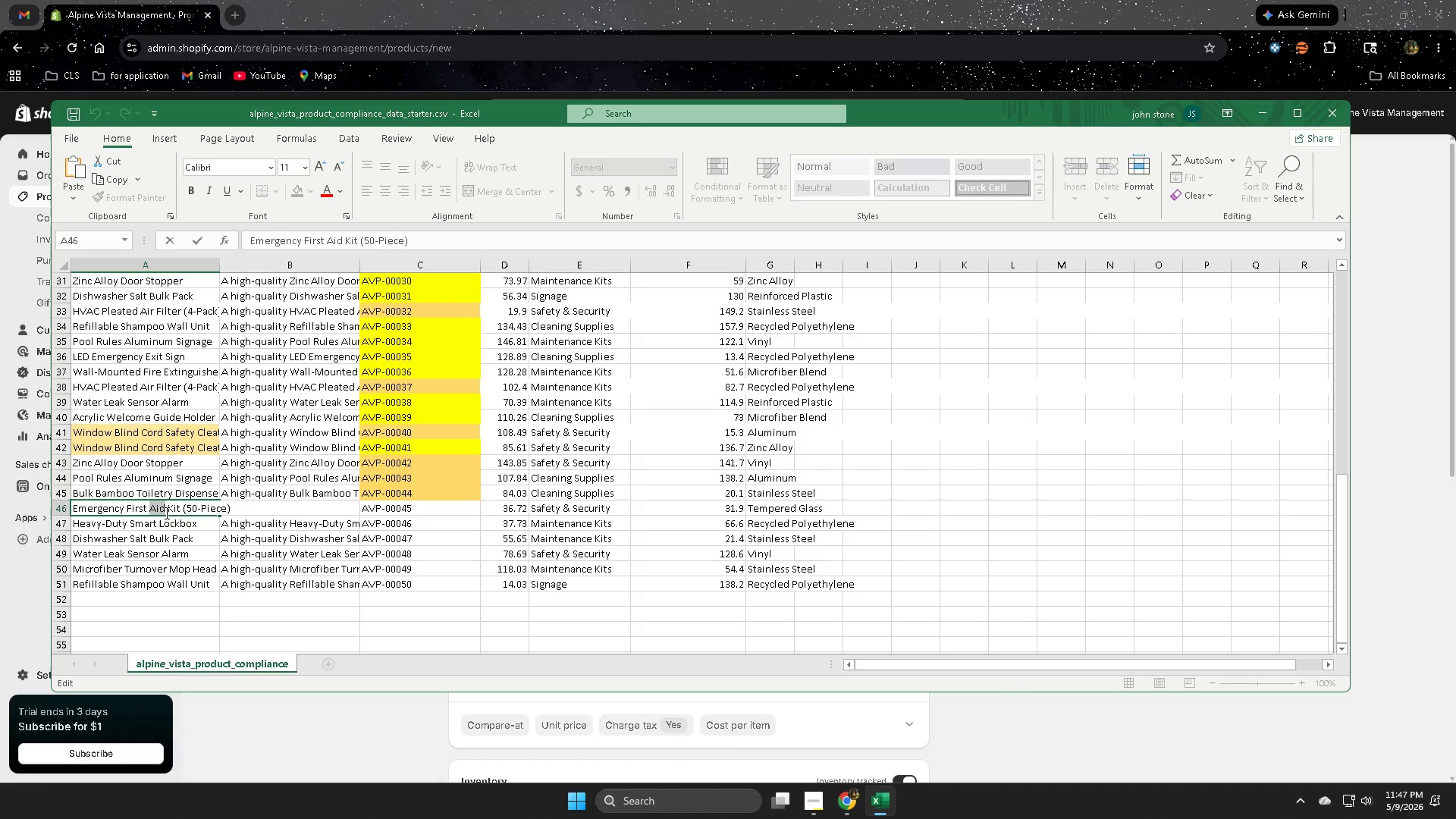 
triple_click([165, 513])
 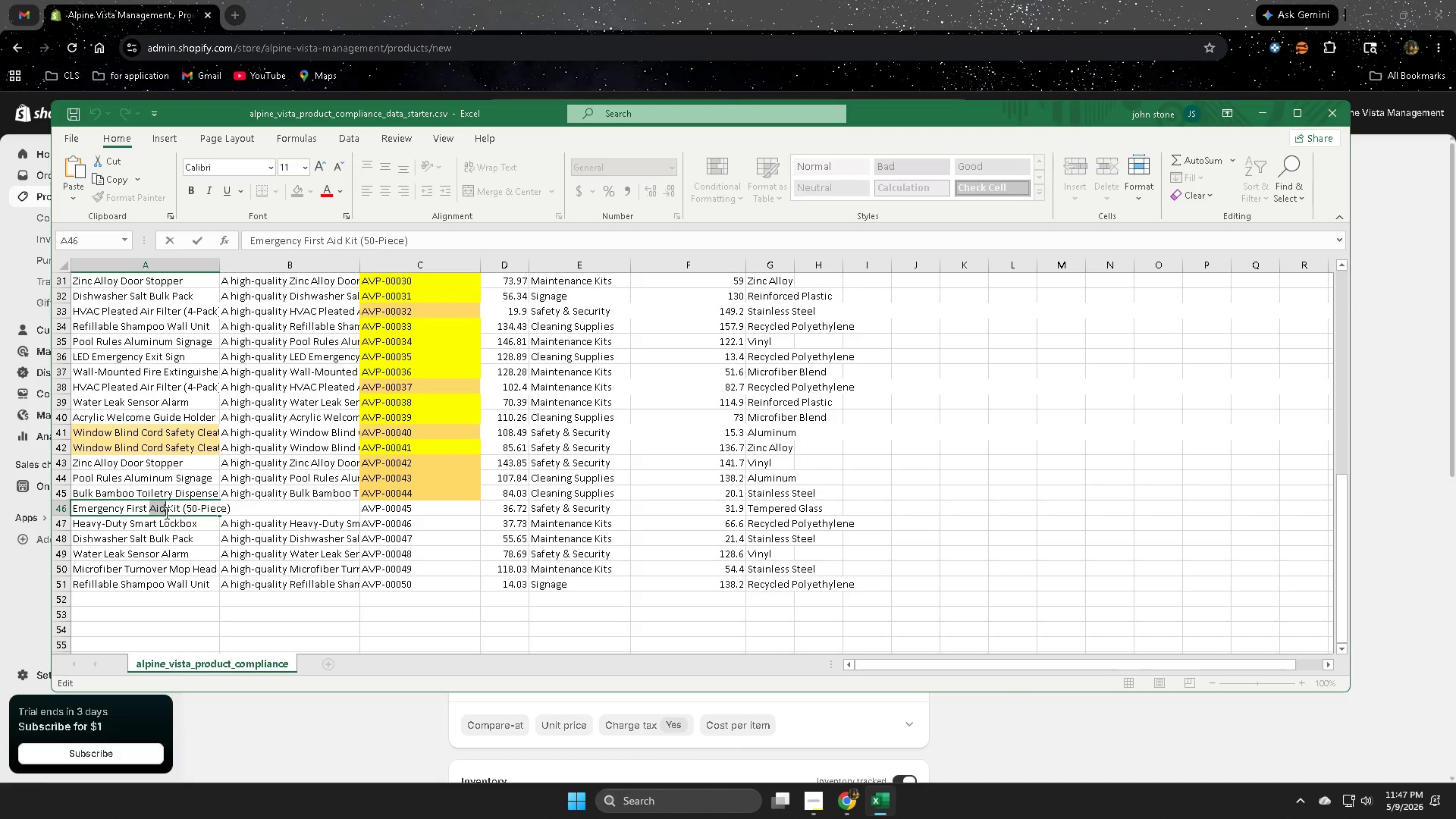 
triple_click([165, 513])
 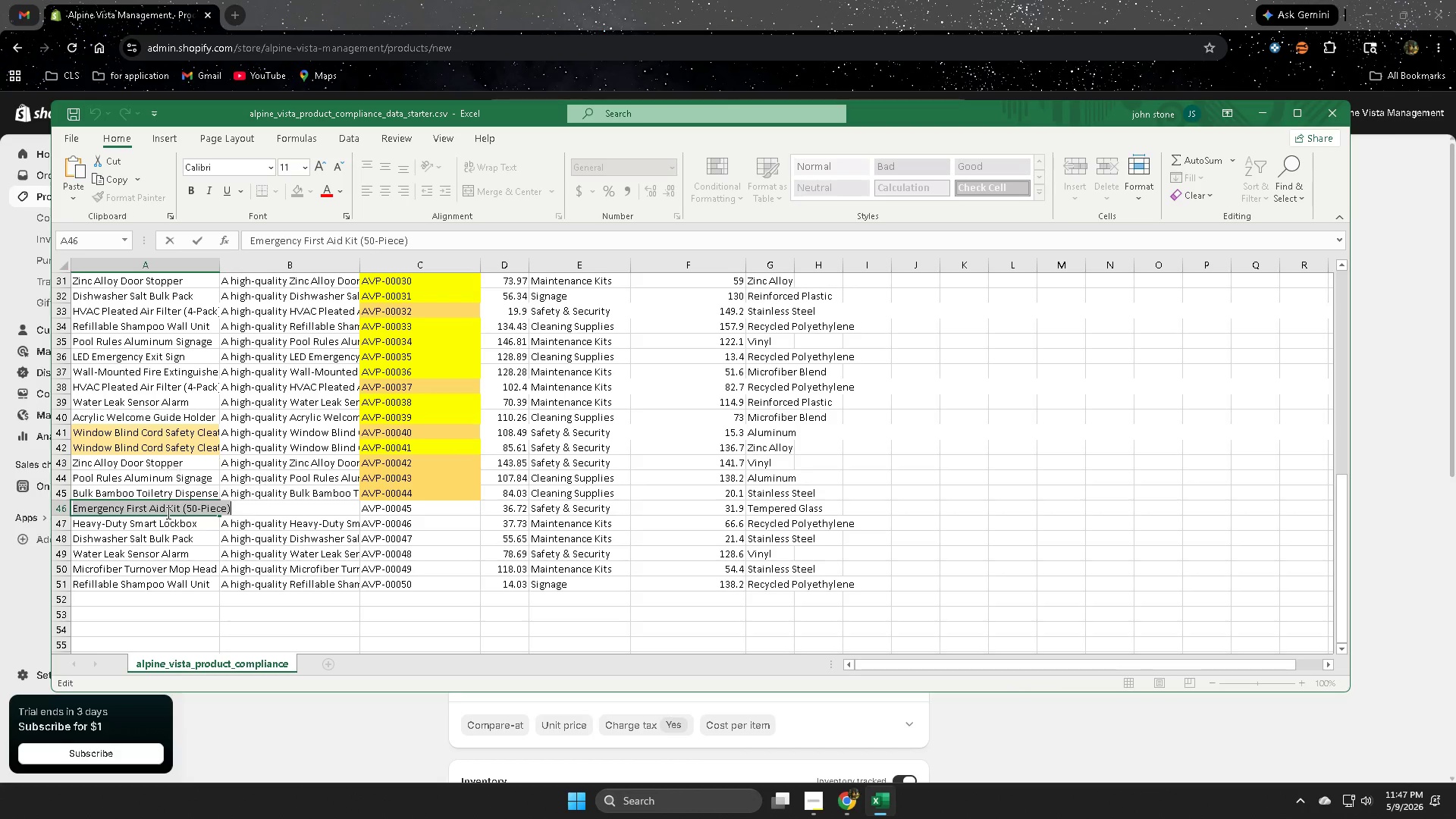 
key(Control+C)
 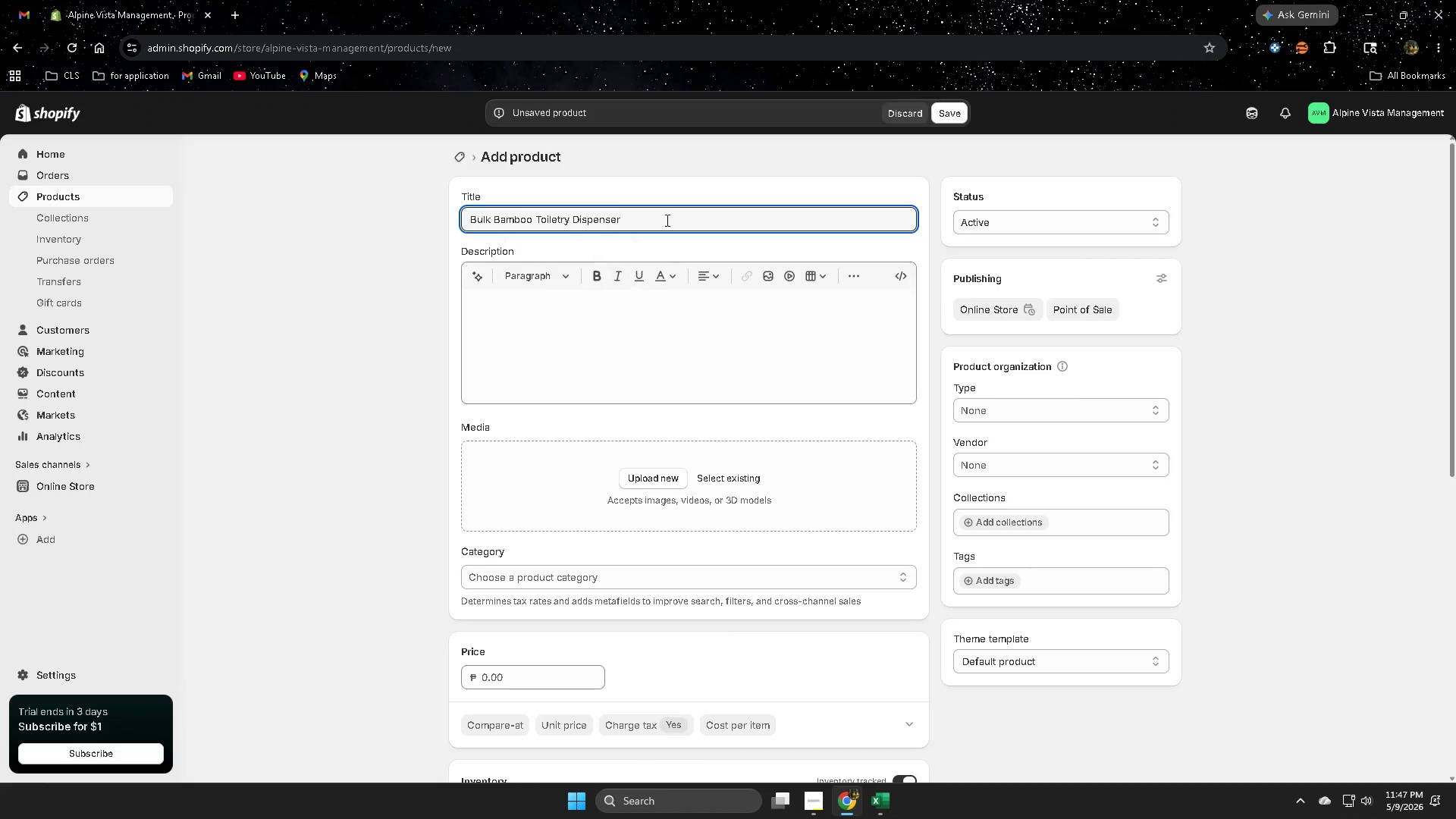 
double_click([664, 214])
 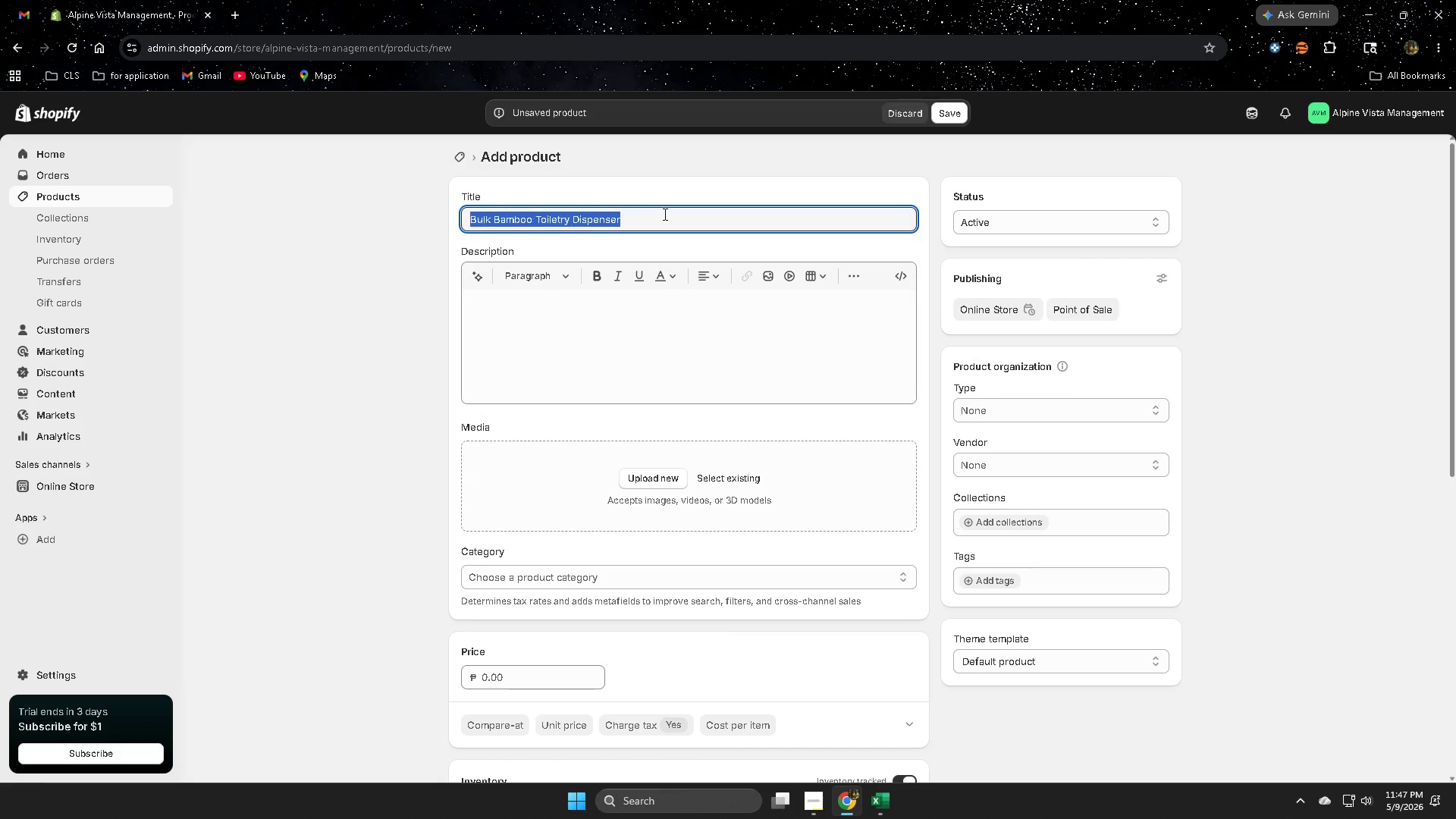 
triple_click([664, 214])
 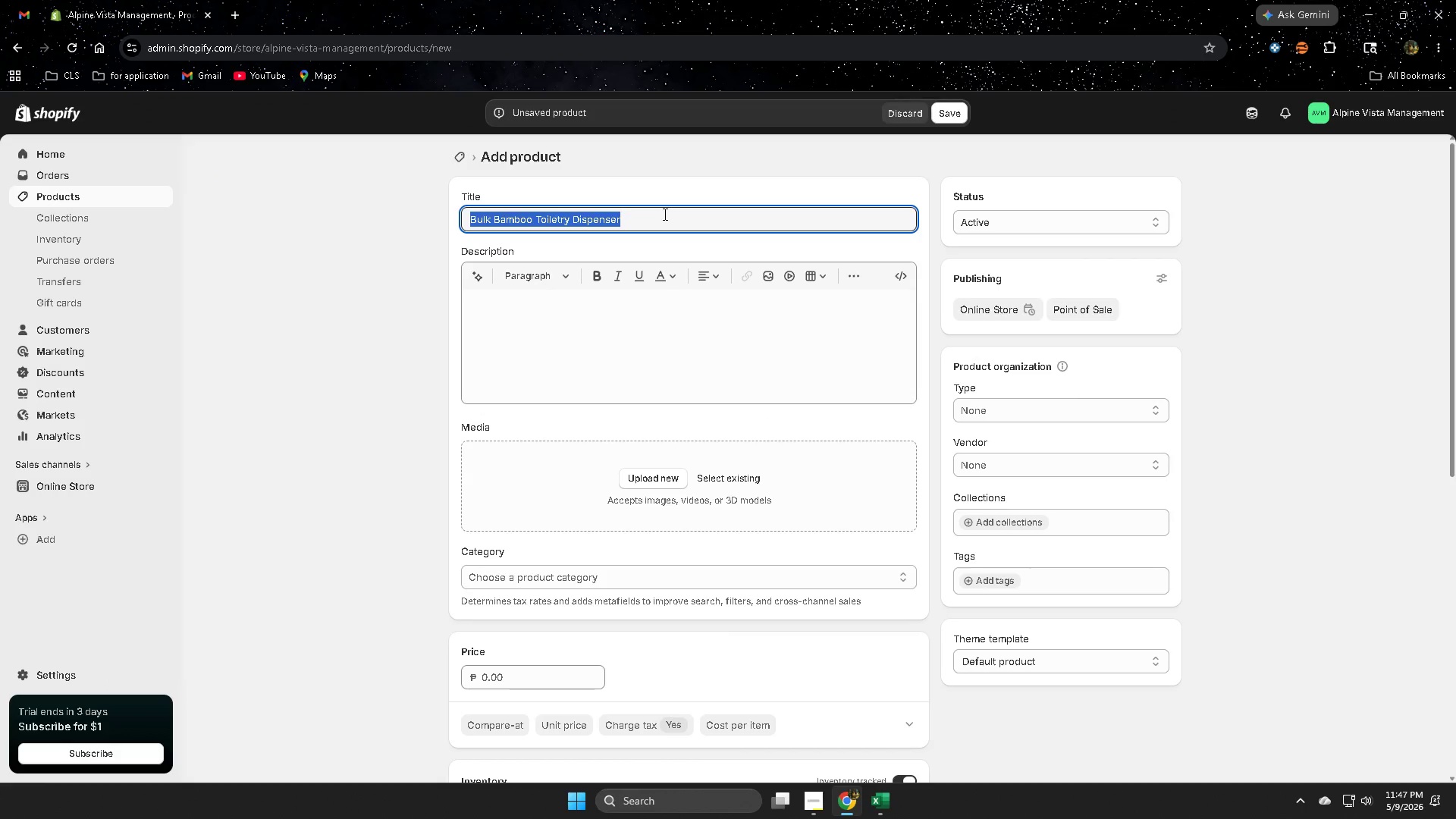 
key(Control+V)
 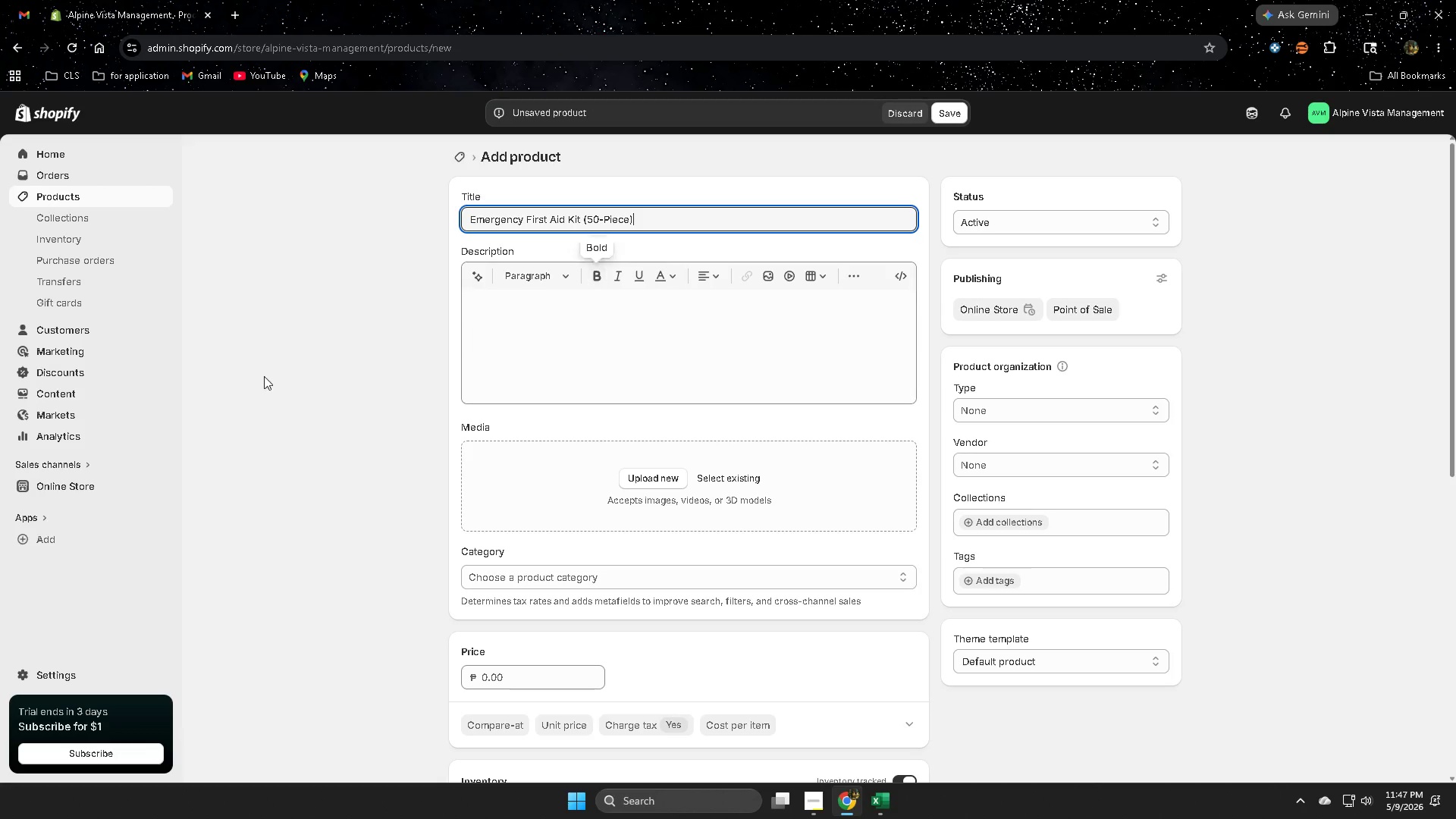 
left_click_drag(start_coordinate=[224, 387], to_coordinate=[231, 389])
 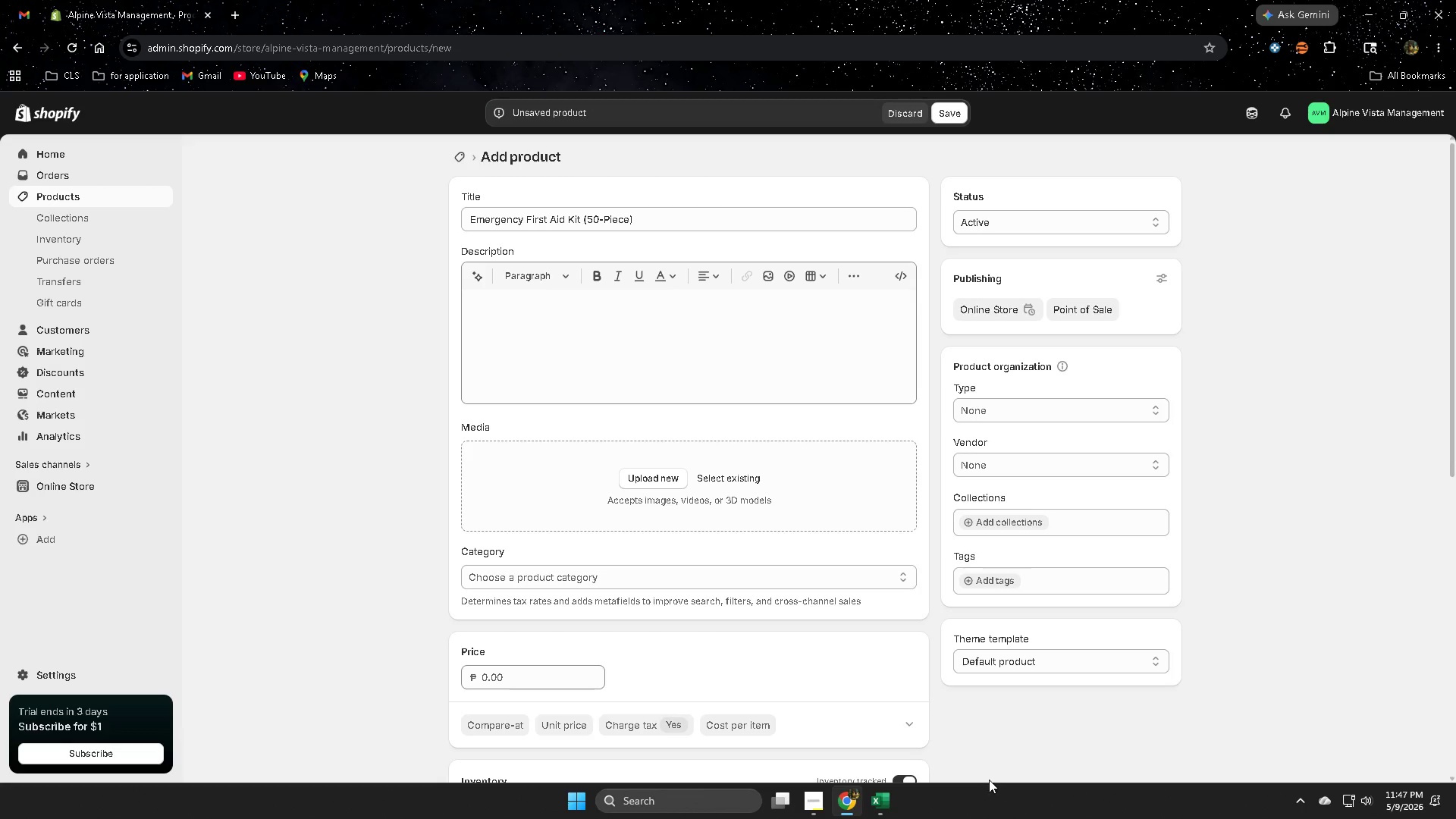 
left_click([879, 802])
 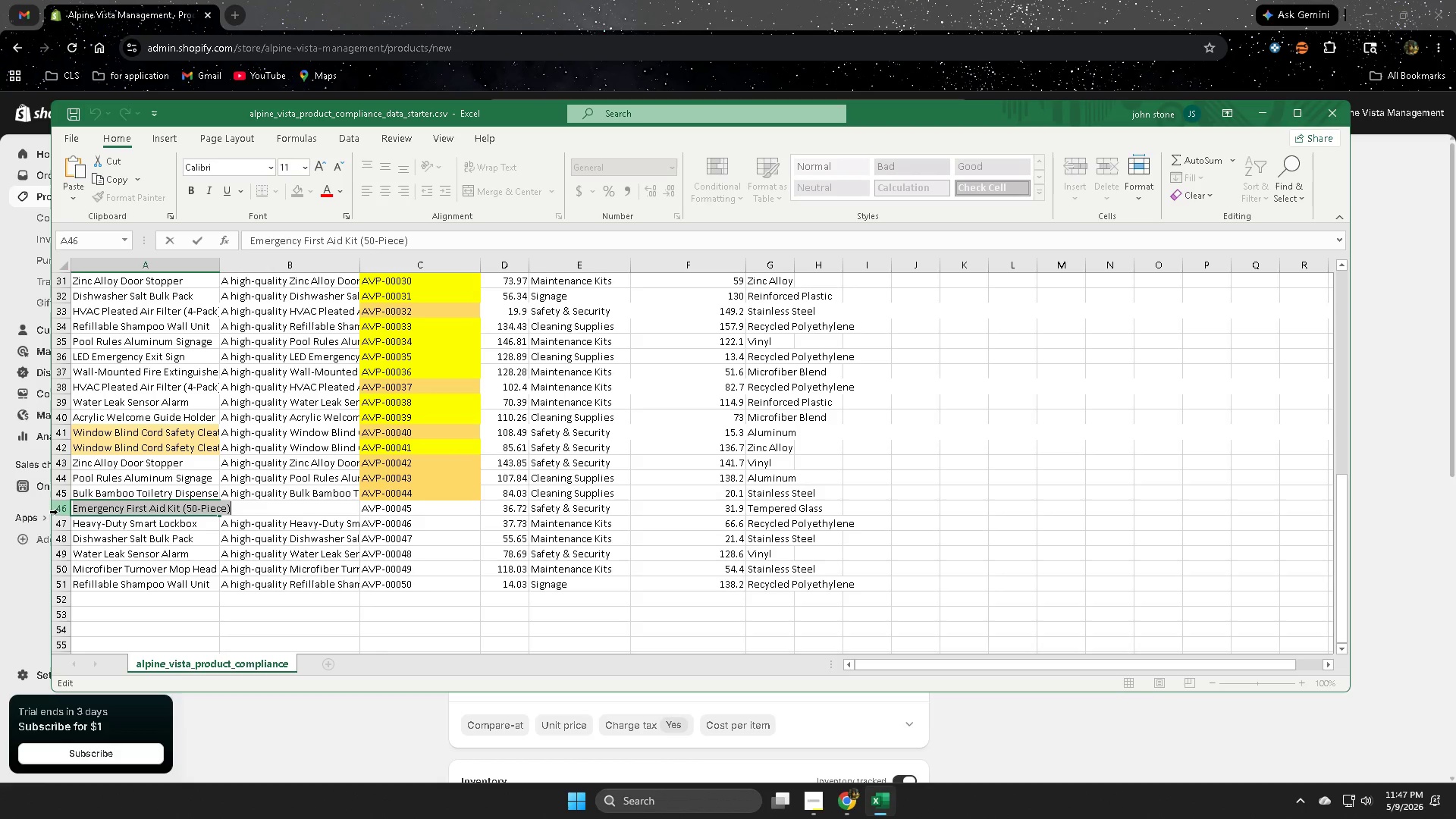 
left_click([64, 509])
 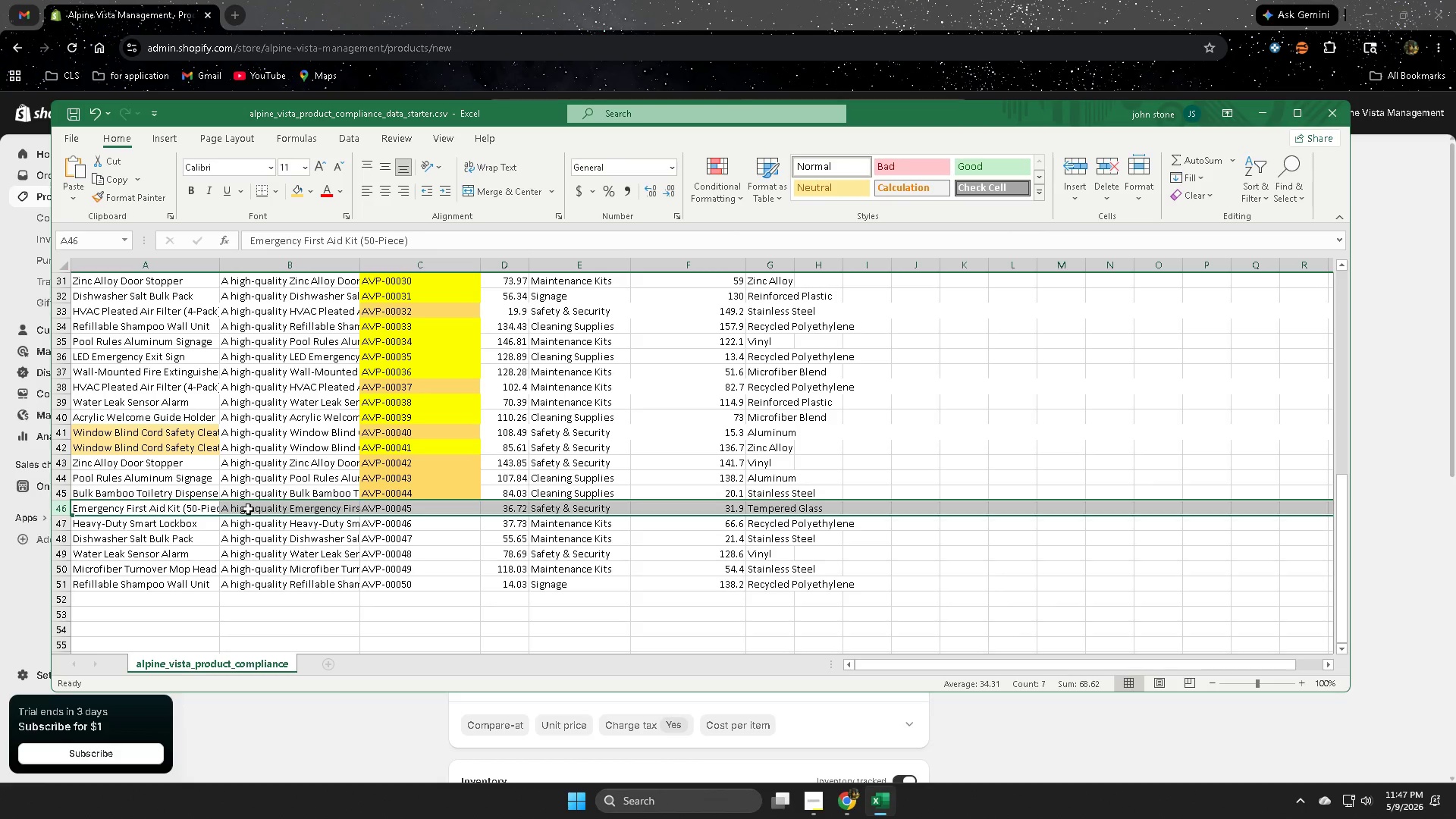 
double_click([244, 509])
 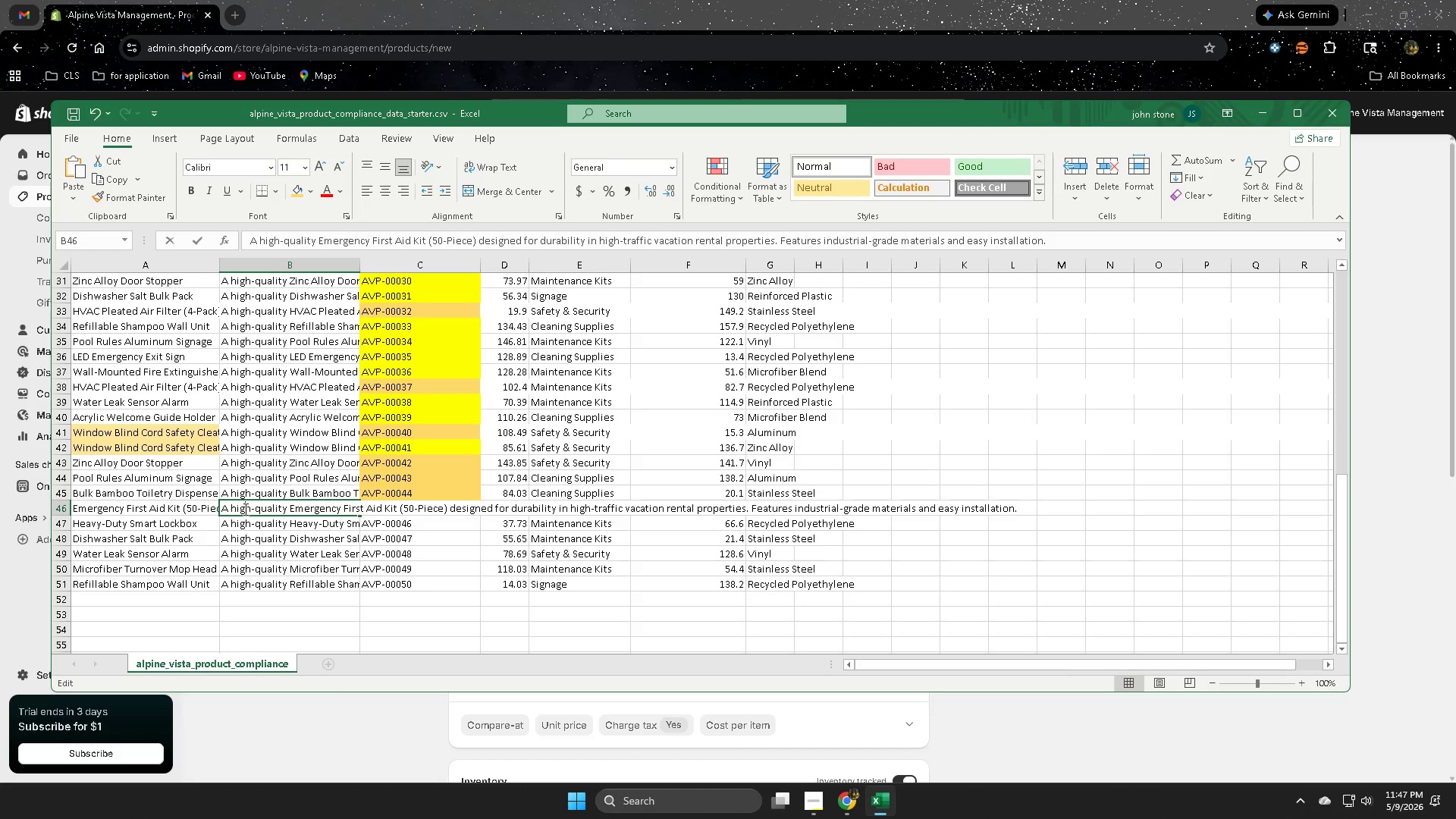 
triple_click([244, 509])
 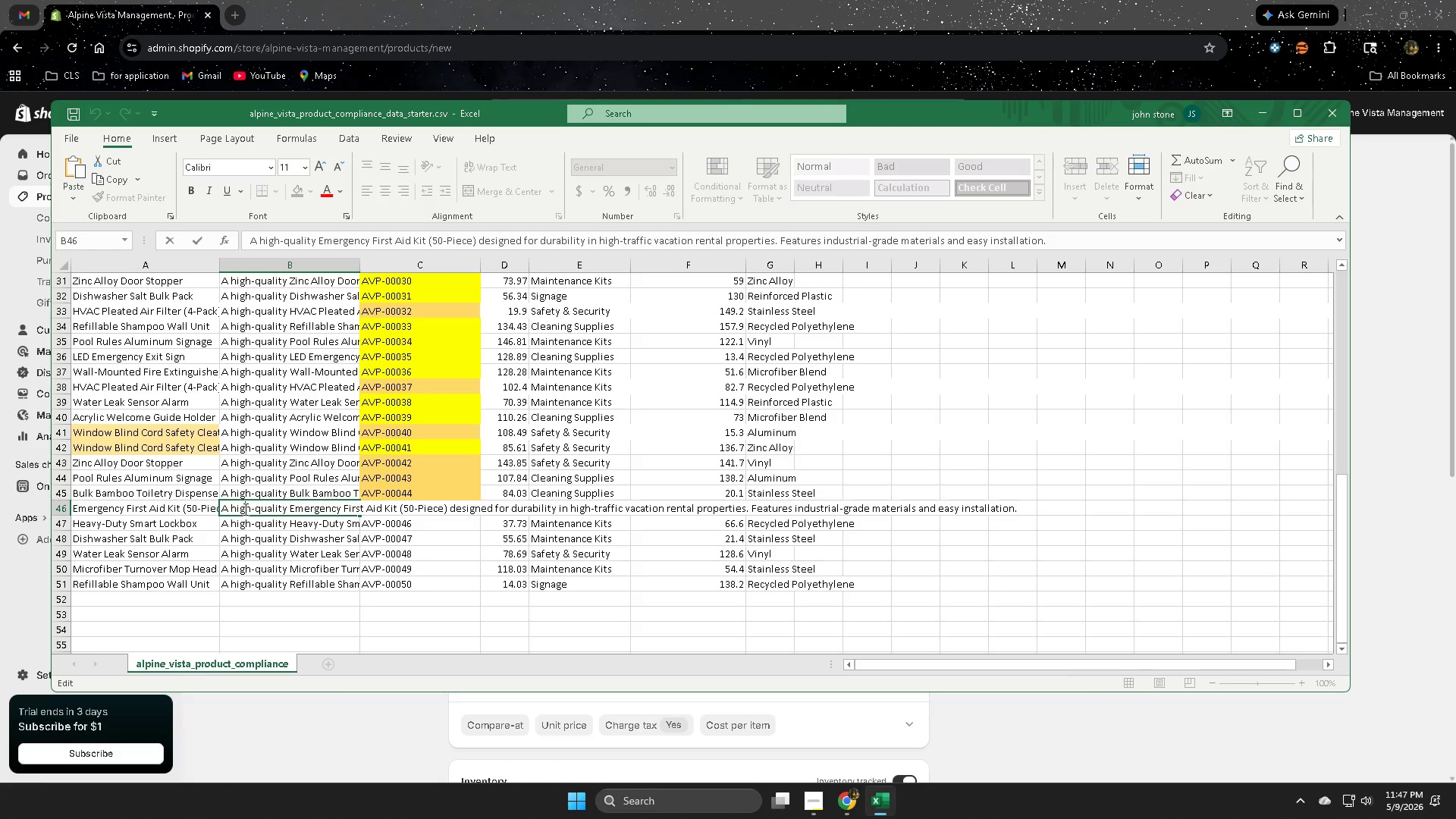 
key(Control+A)
 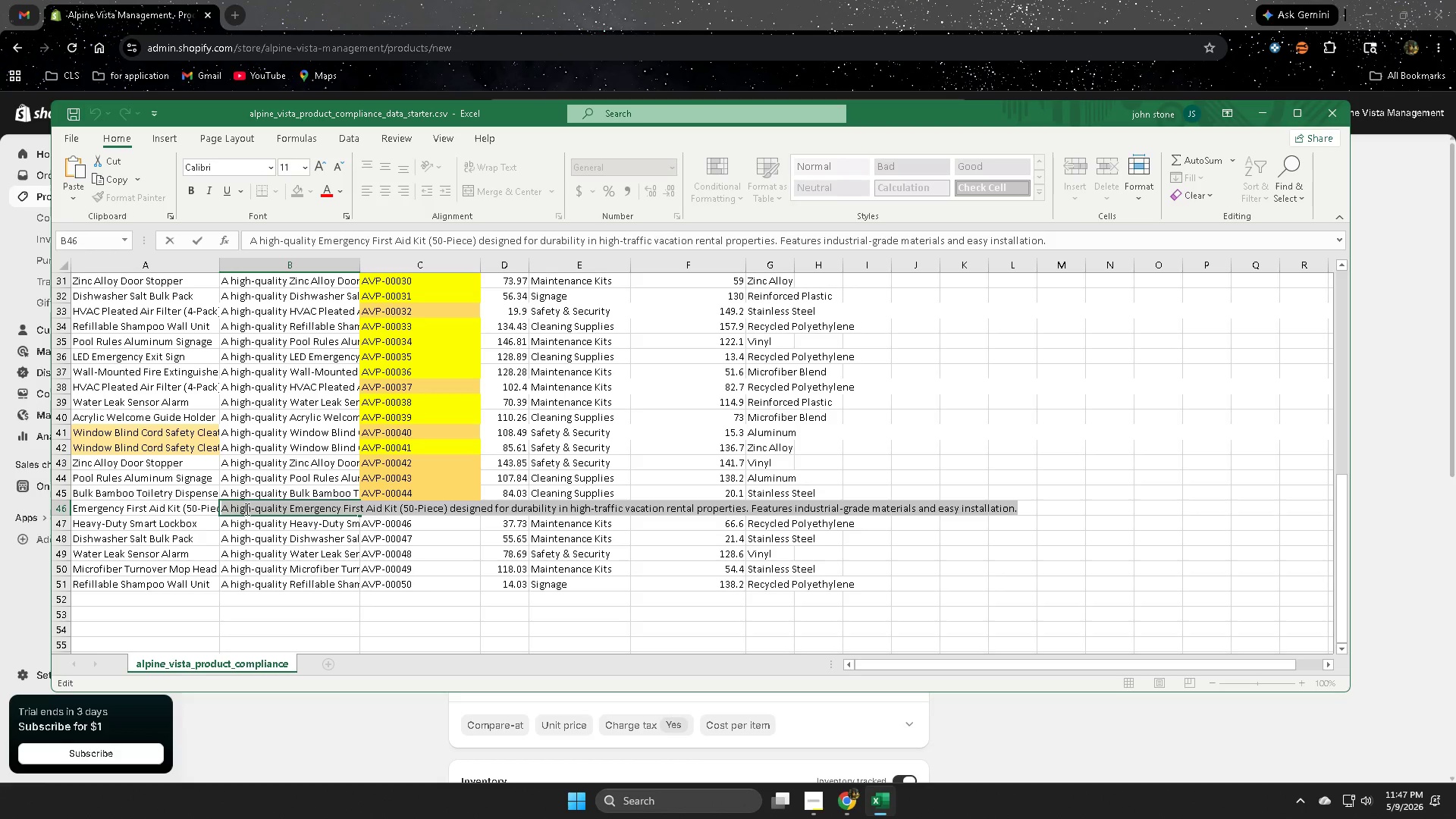 
key(Control+C)
 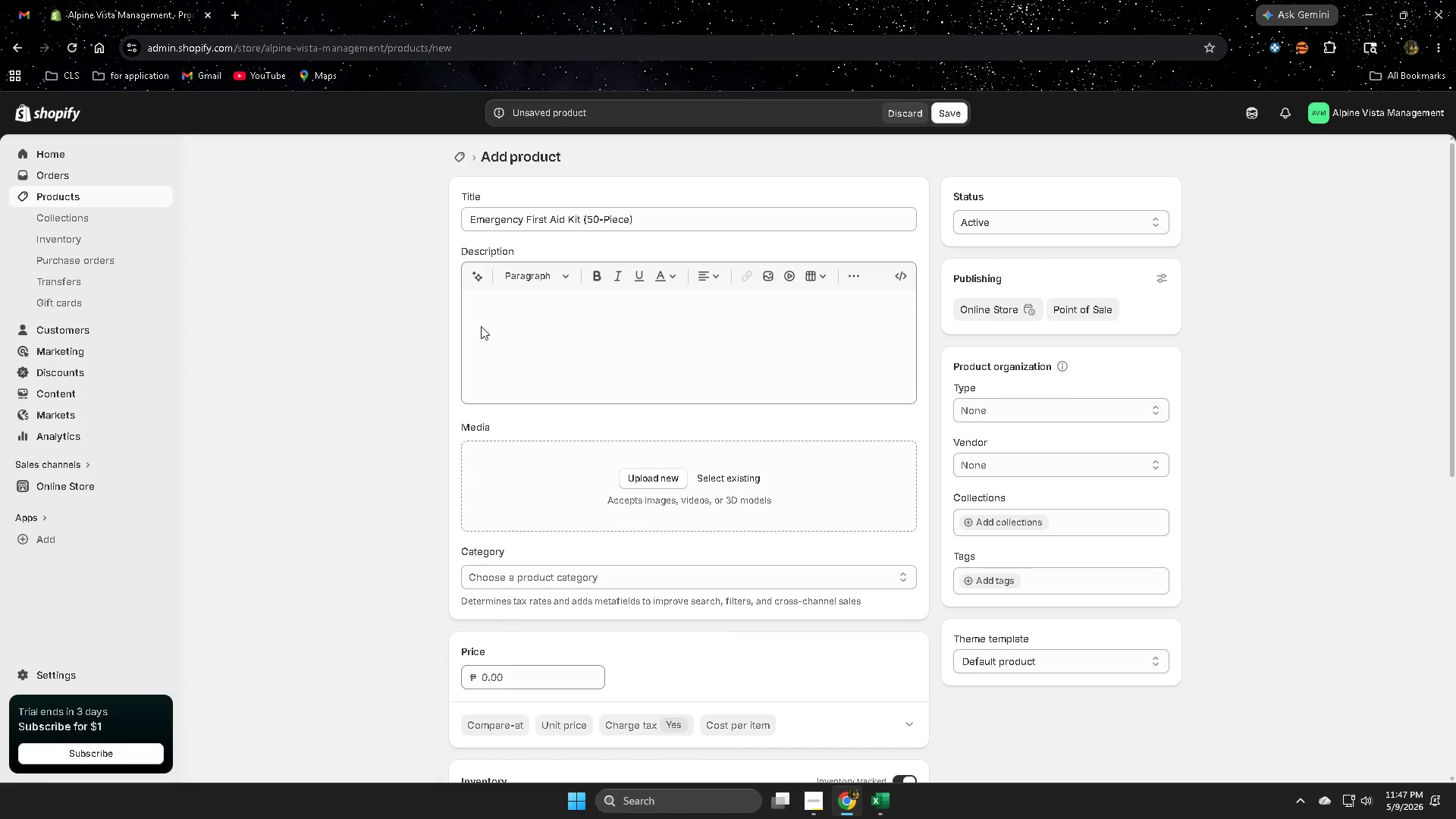 
left_click([570, 331])
 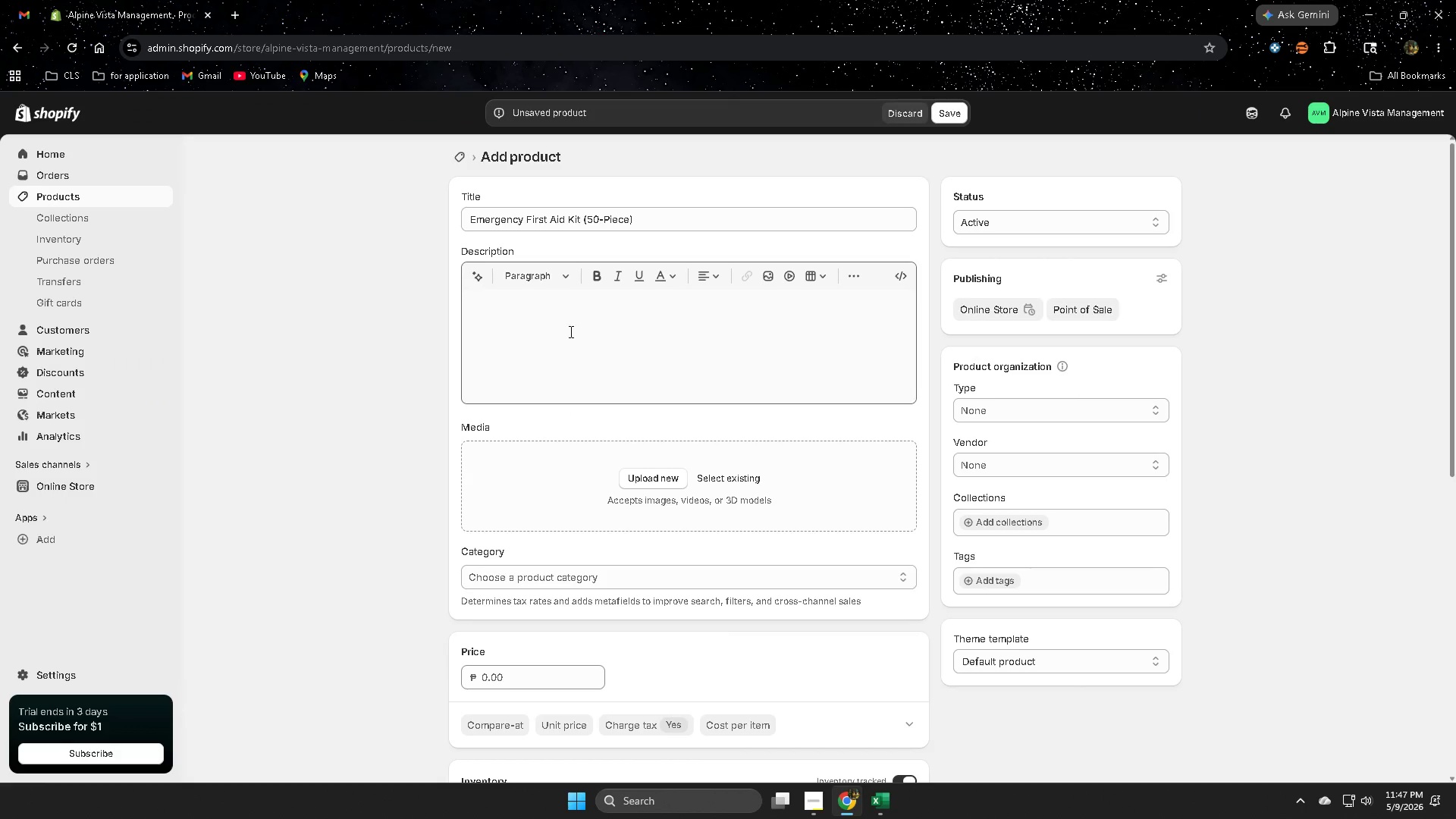 
key(Control+V)
 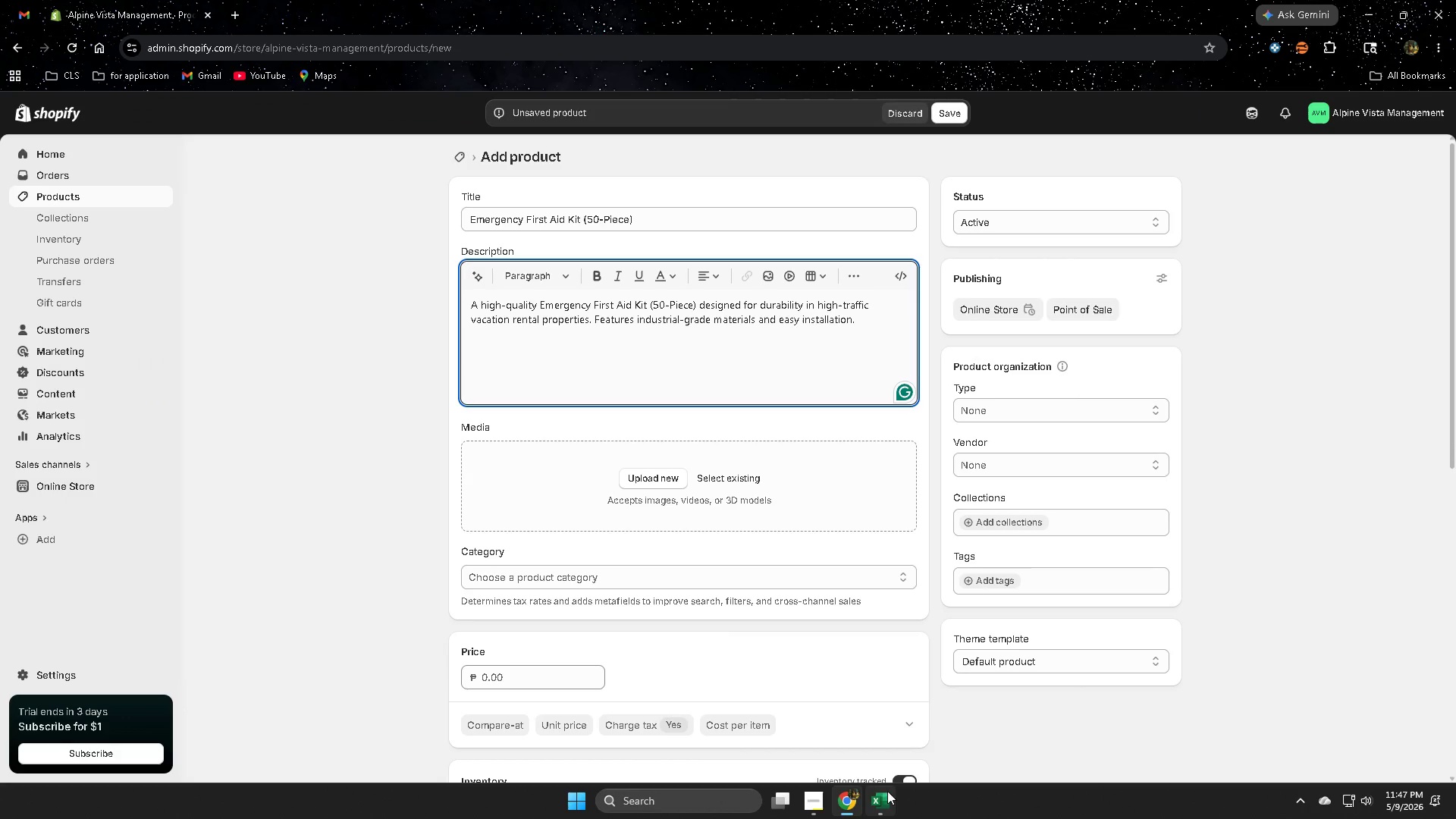 
left_click([883, 811])
 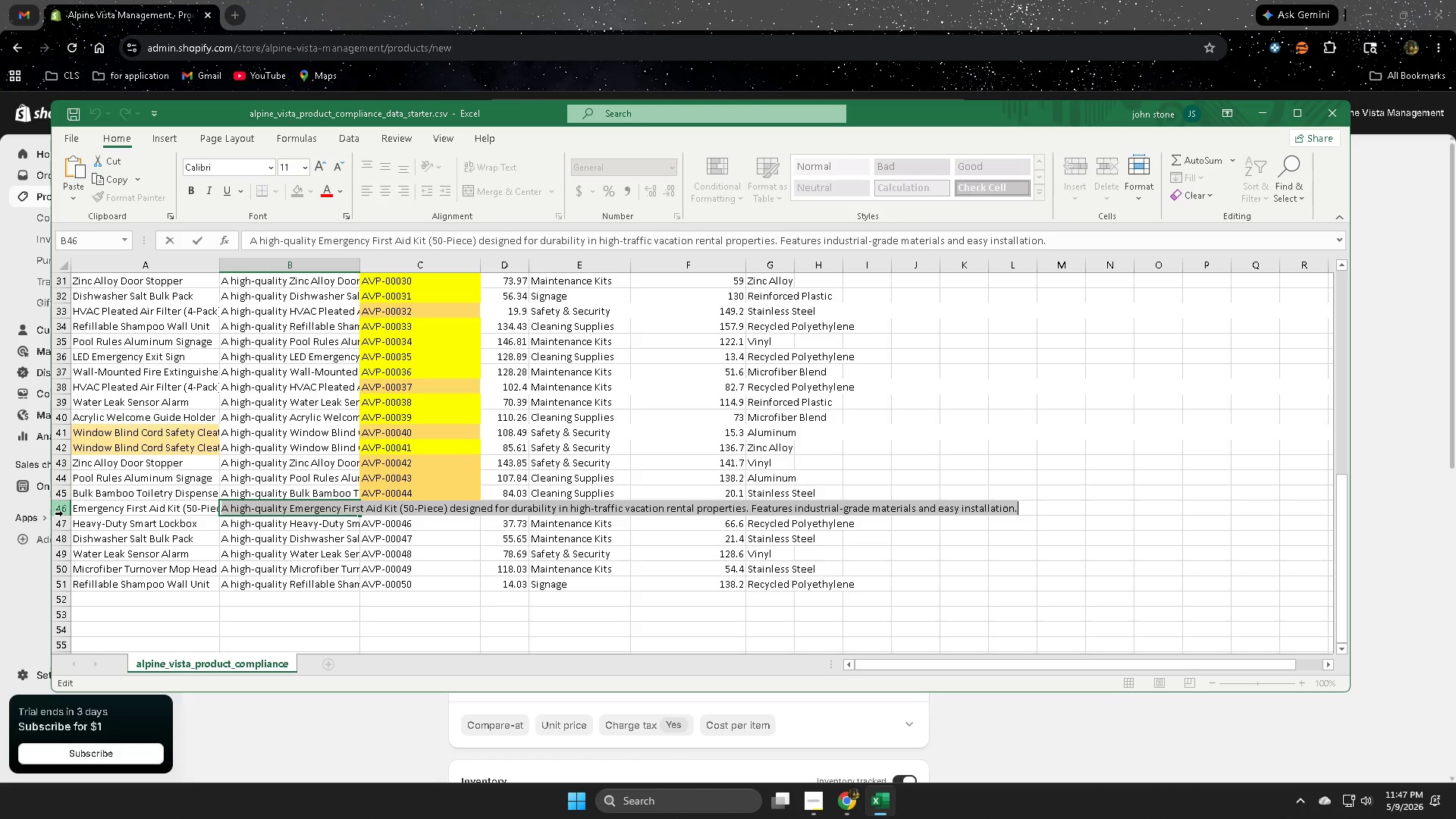 
left_click([65, 508])
 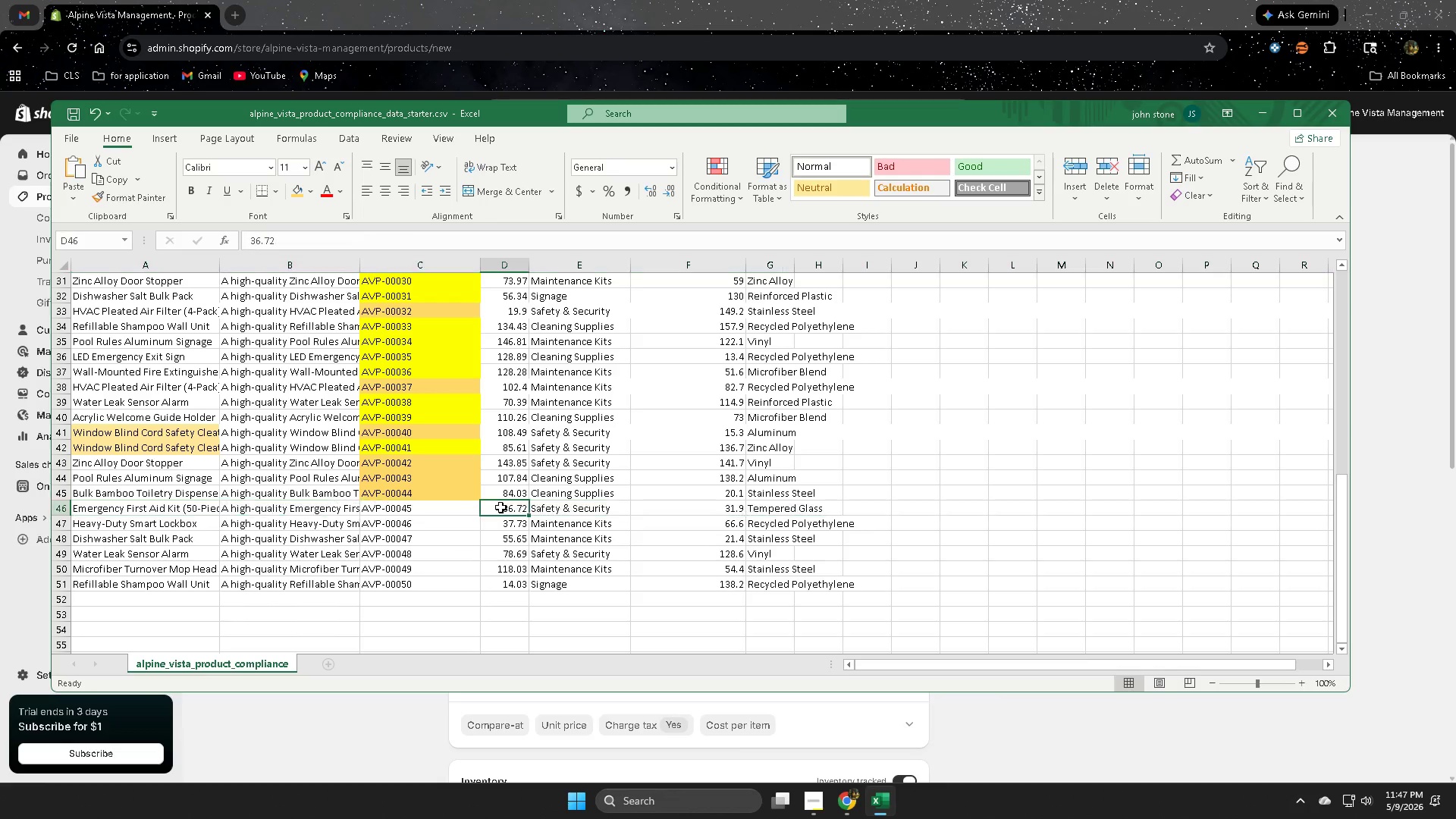 
double_click([500, 507])
 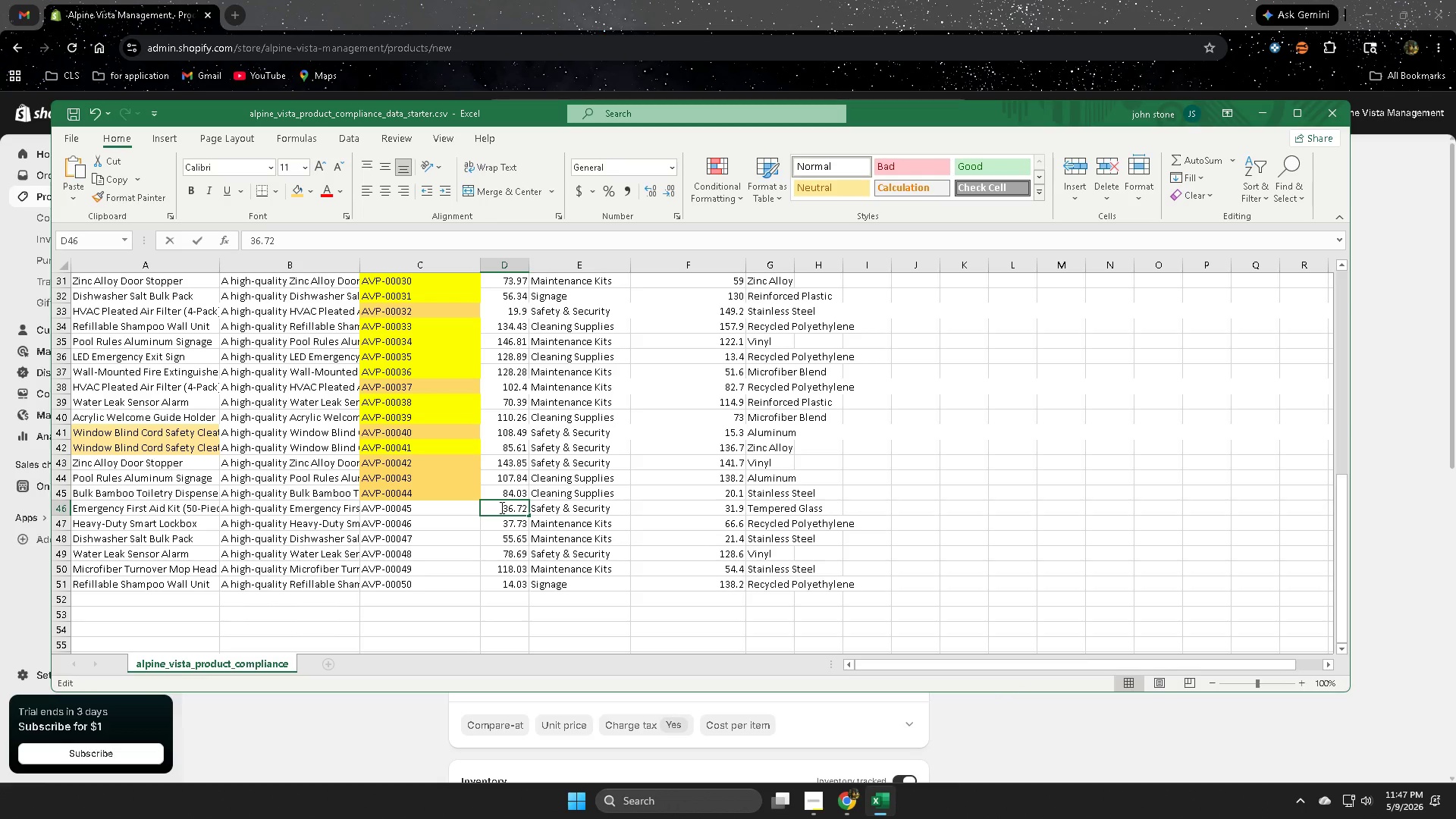 
triple_click([500, 507])
 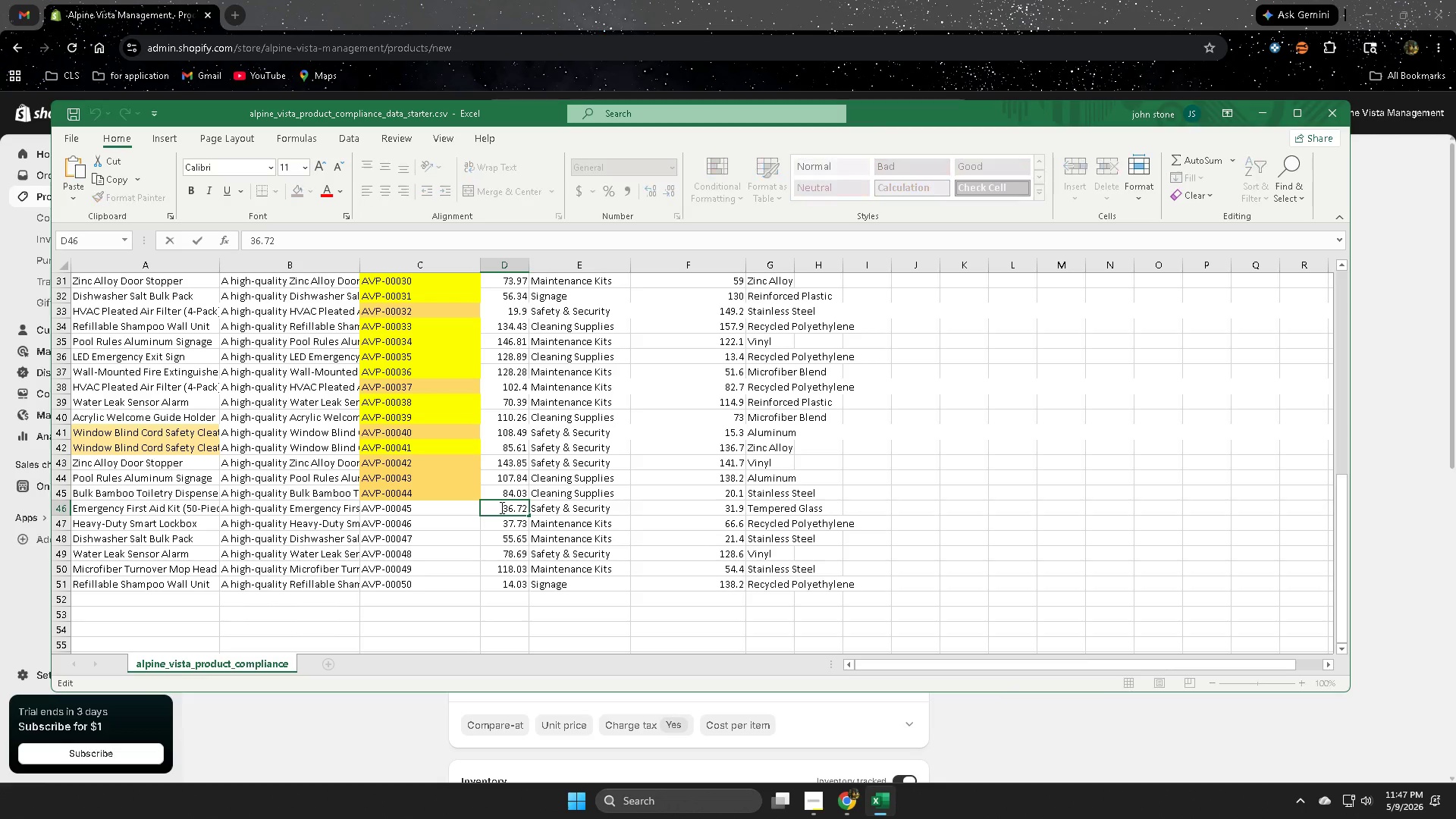 
triple_click([500, 507])
 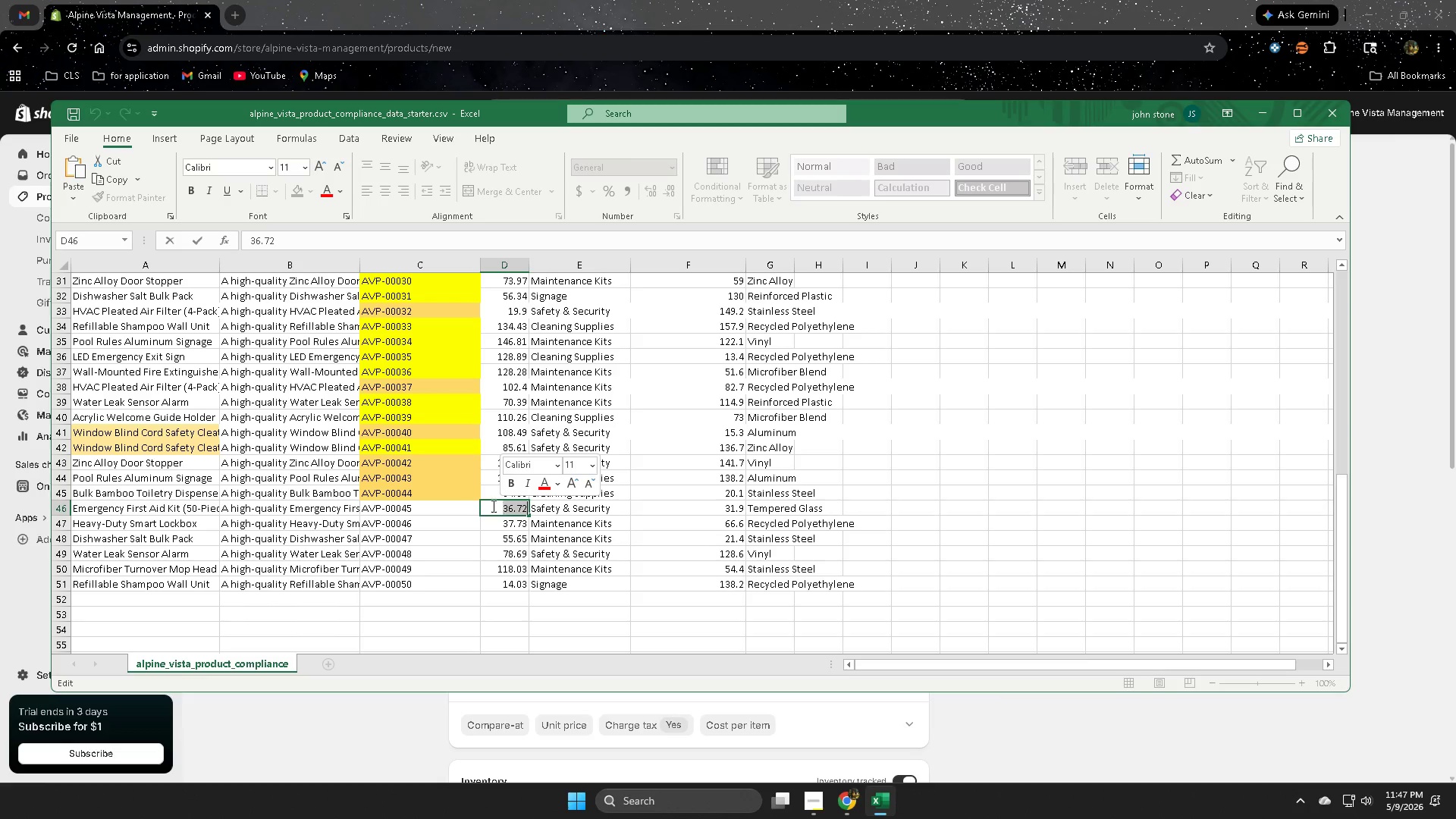 
key(Control+C)
 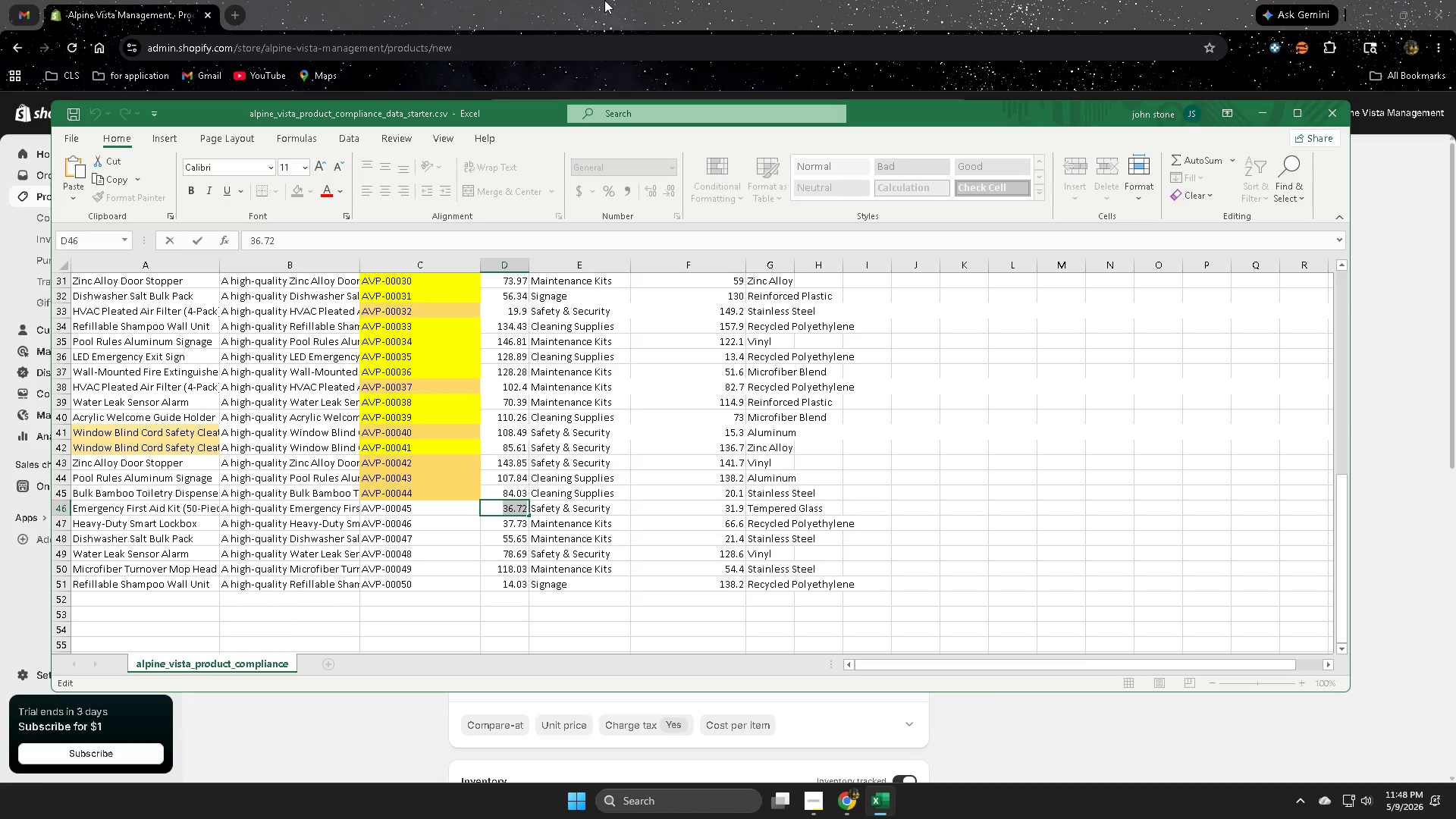 
left_click([604, 0])
 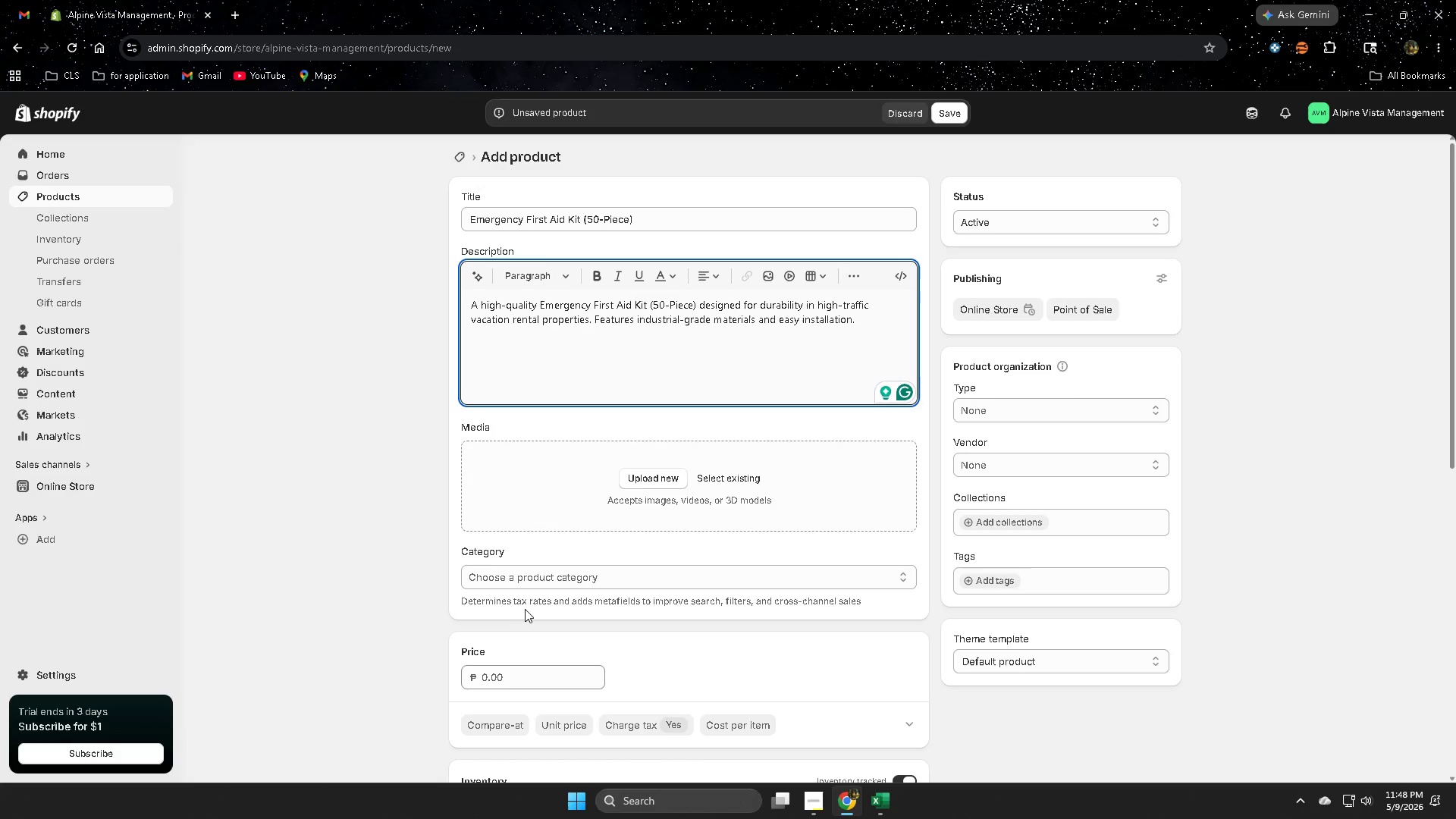 
scroll: coordinate [526, 615], scroll_direction: down, amount: 2.0
 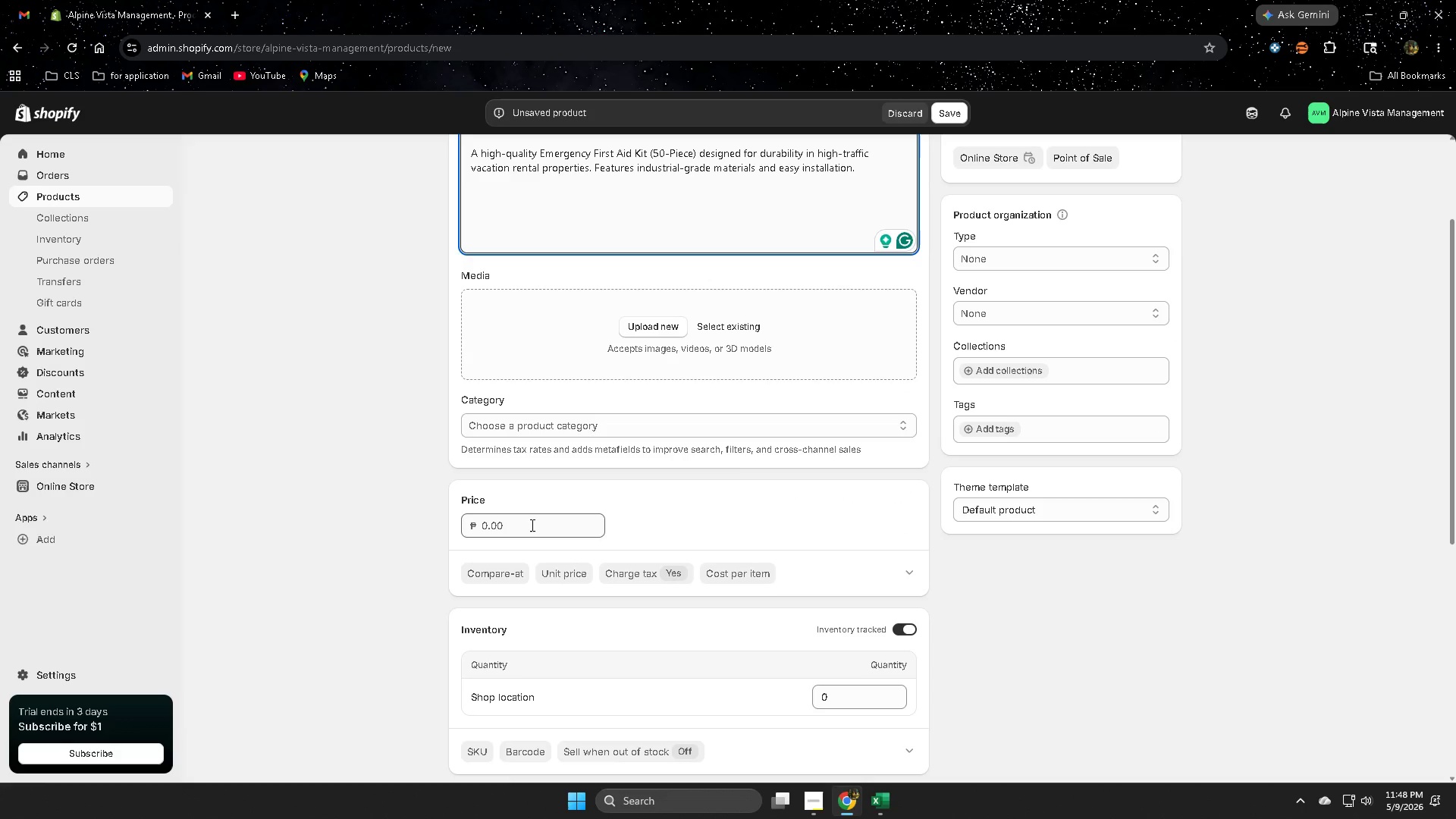 
double_click([532, 525])
 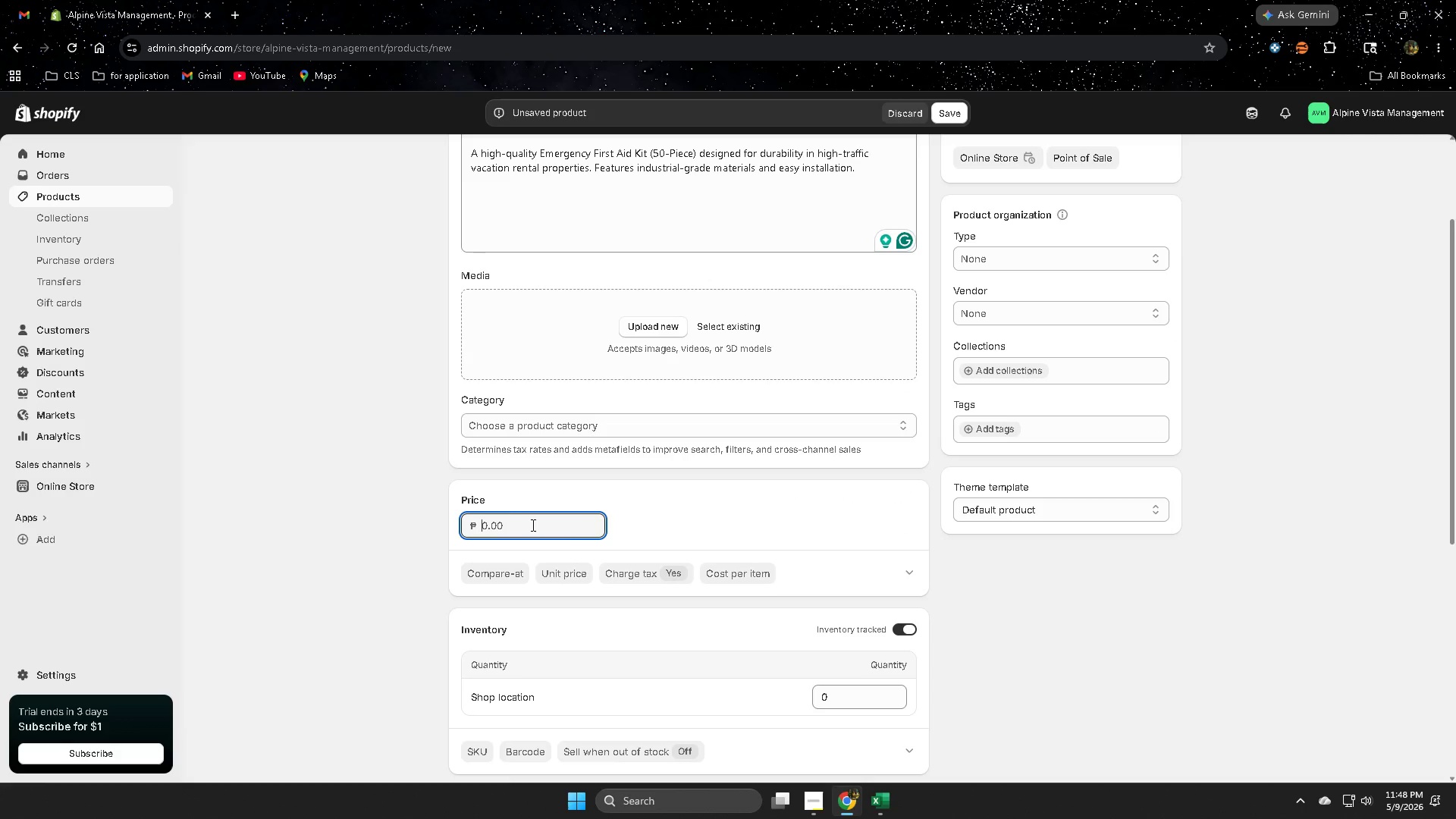 
key(Control+ControlLeft)
 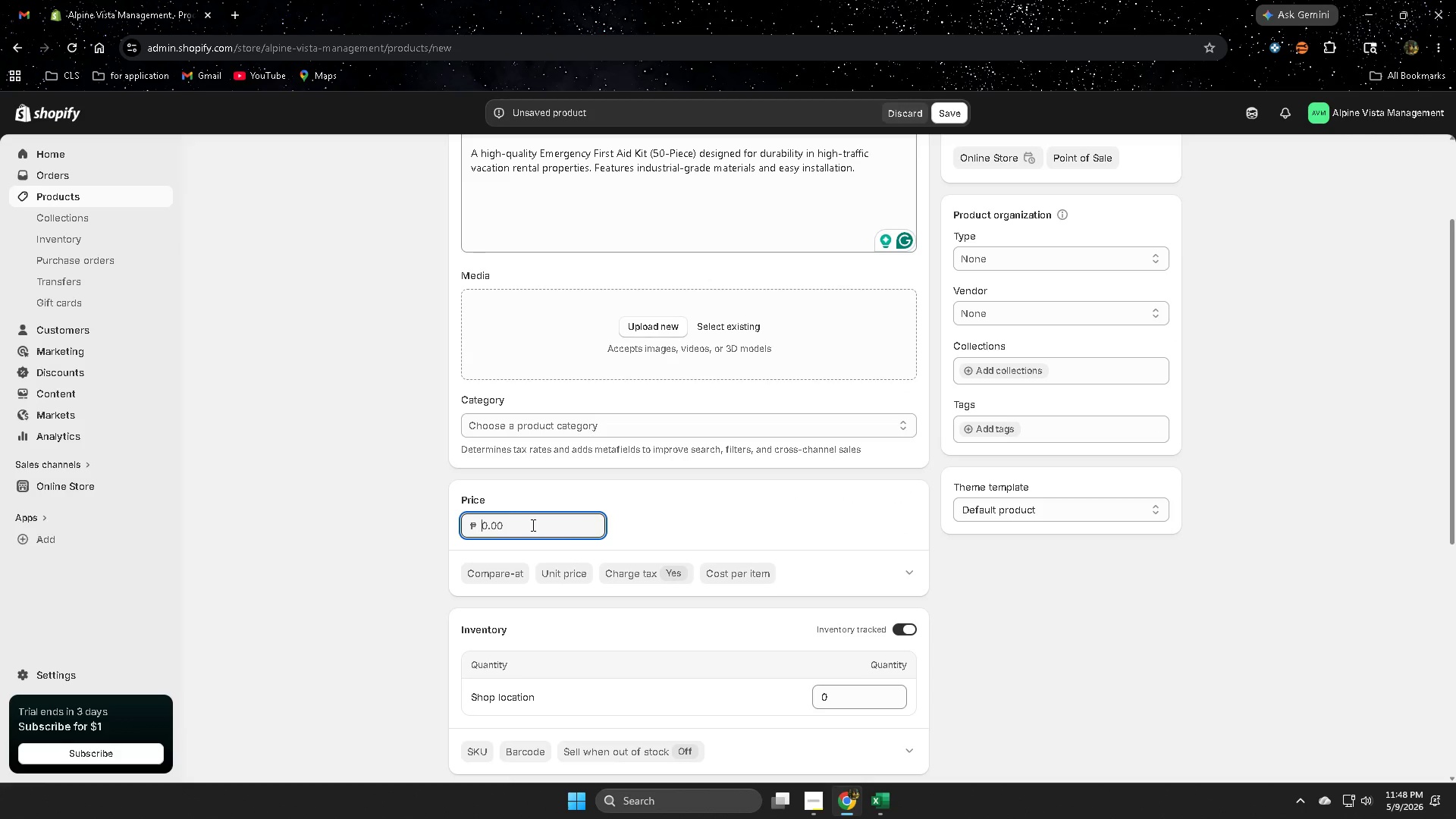 
key(Control+V)
 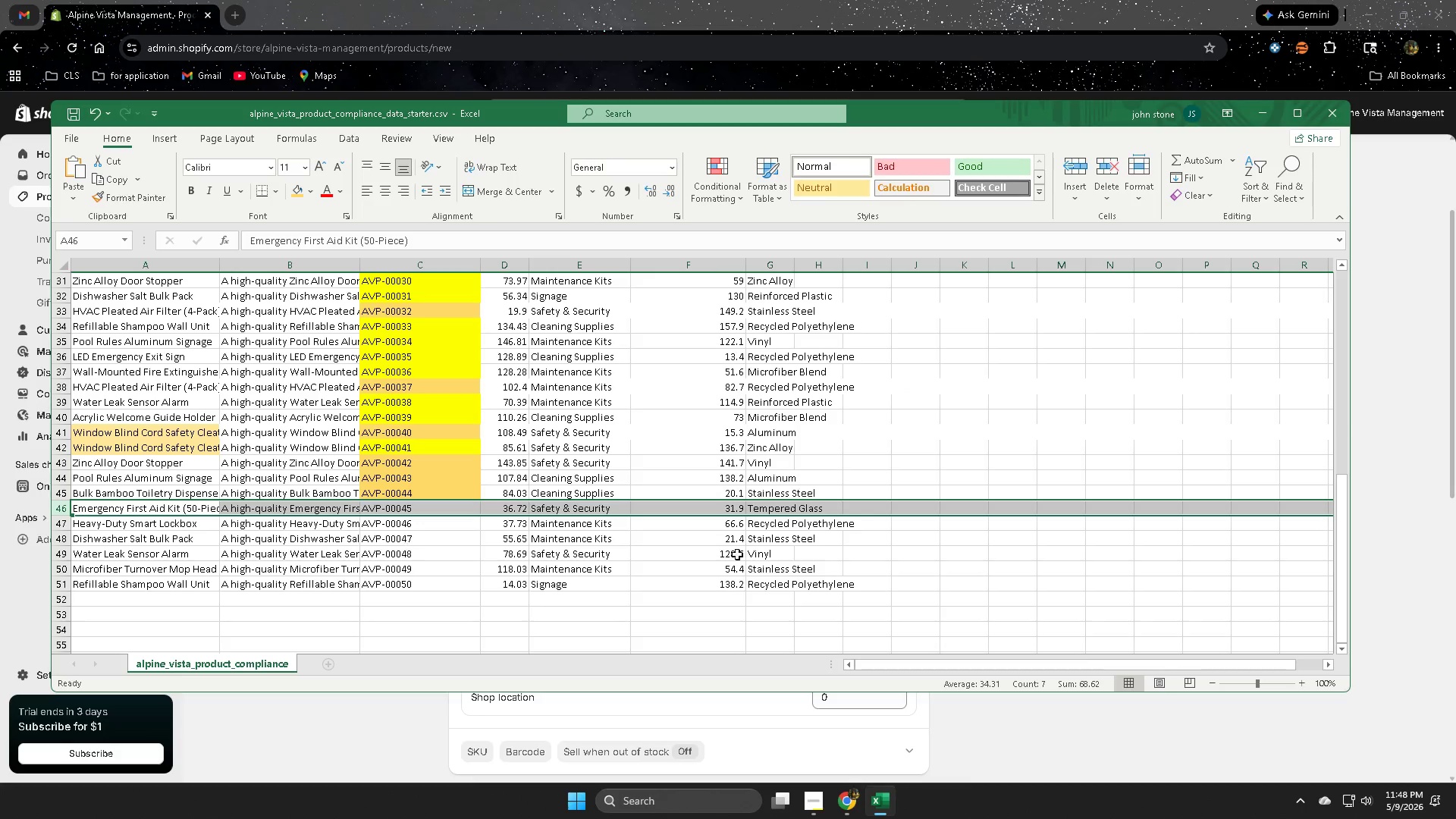 
double_click([703, 510])
 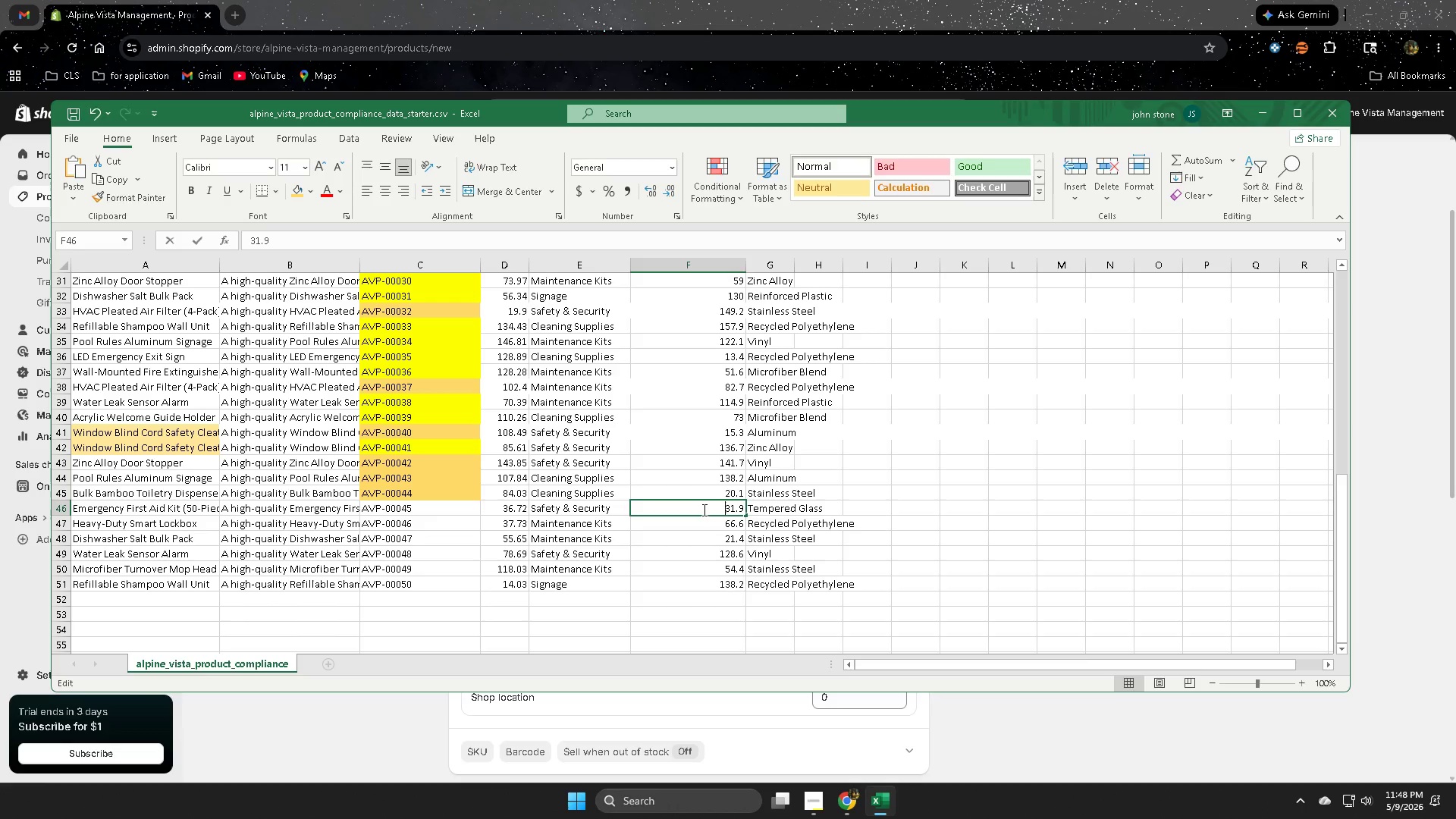 
triple_click([703, 510])
 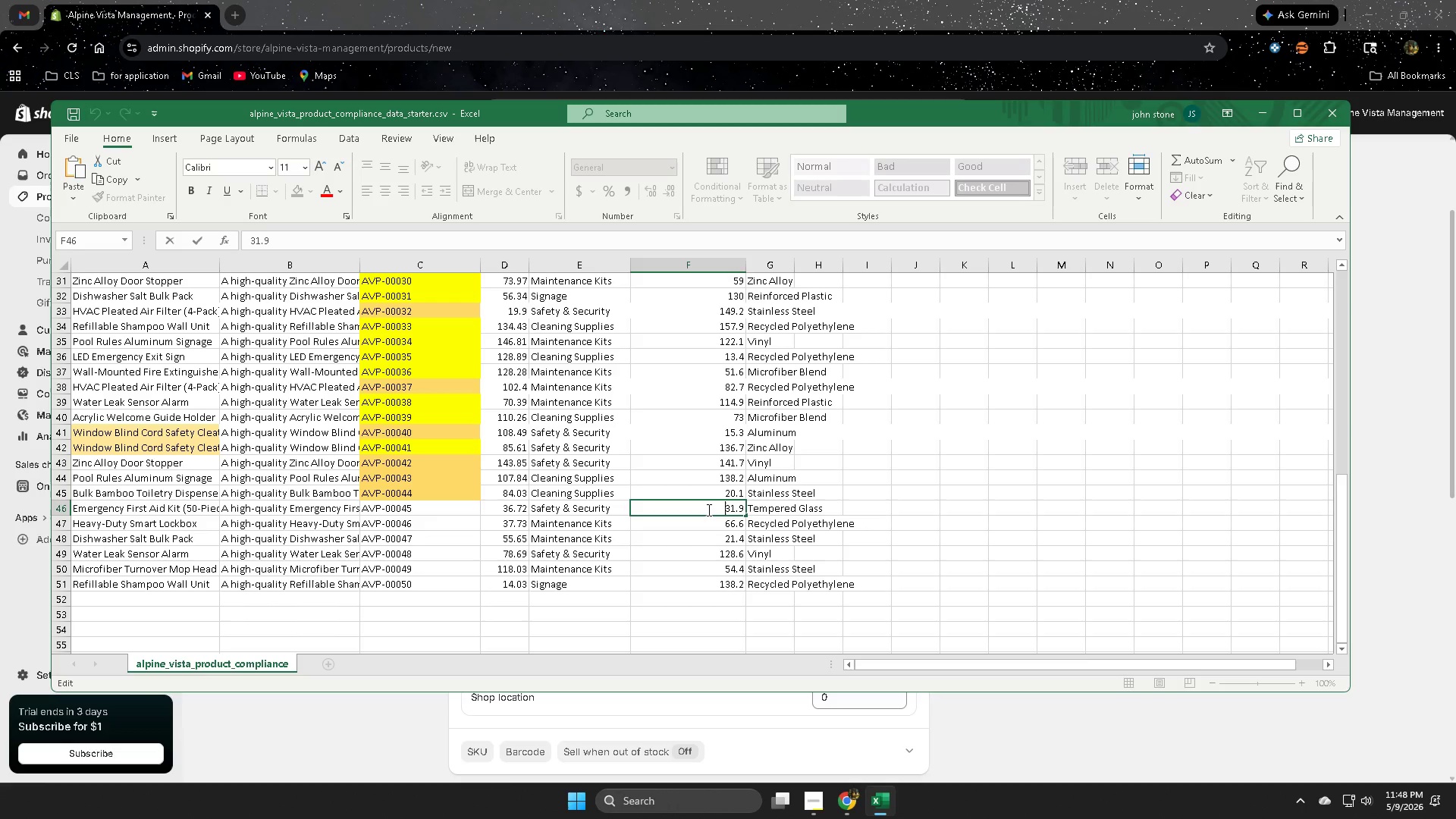 
key(Control+C)
 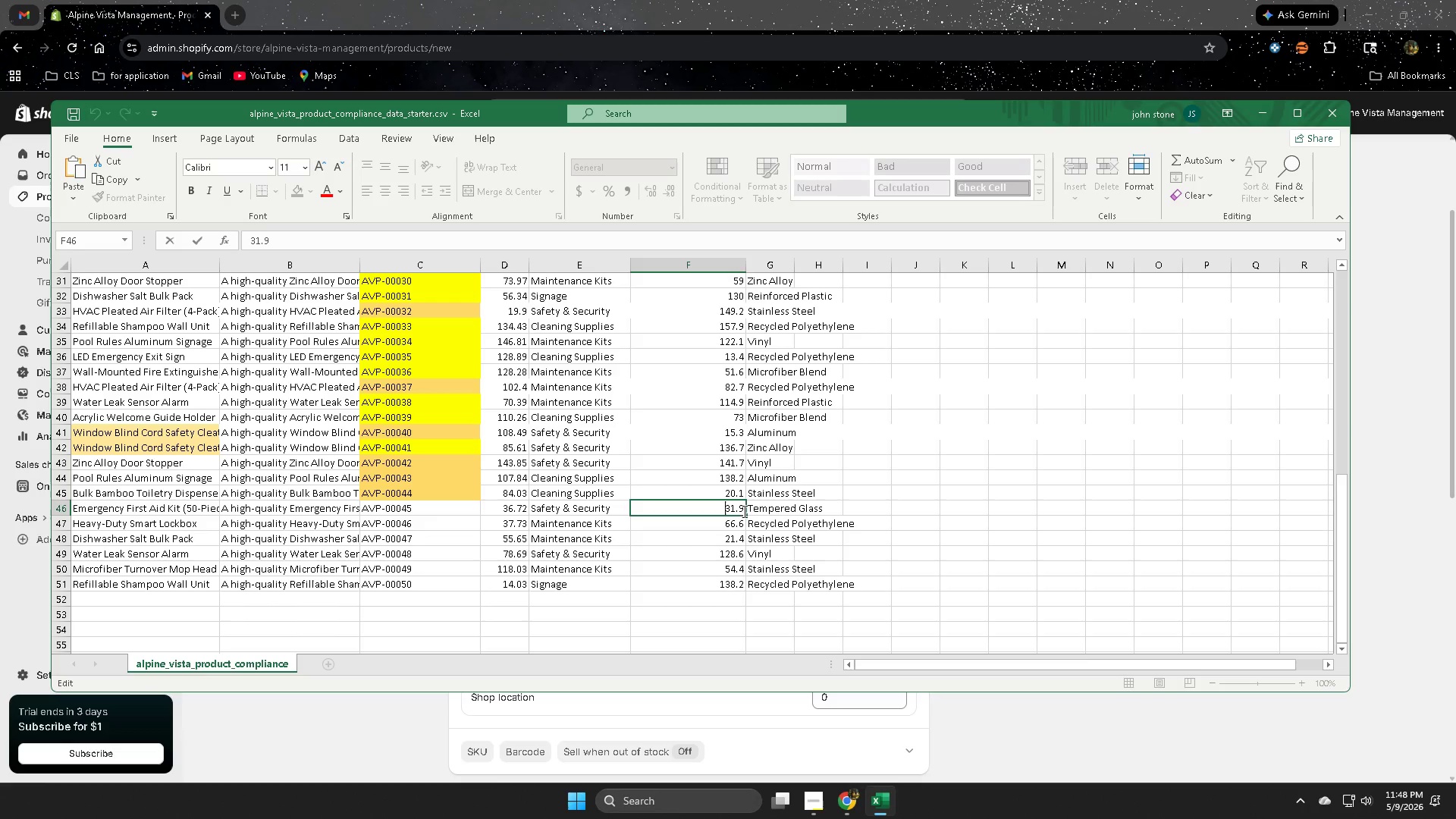 
double_click([739, 510])
 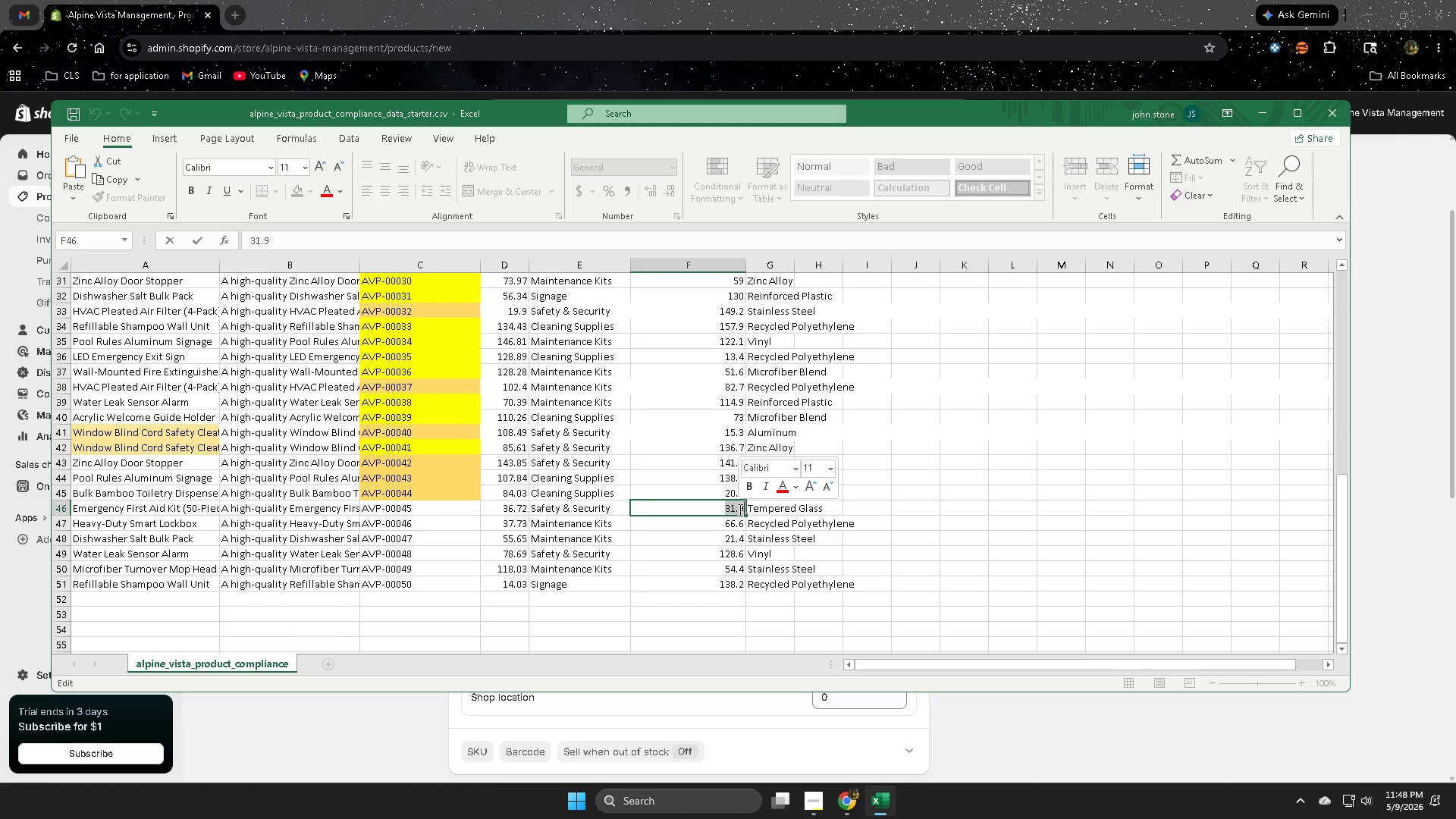 
key(Control+C)
 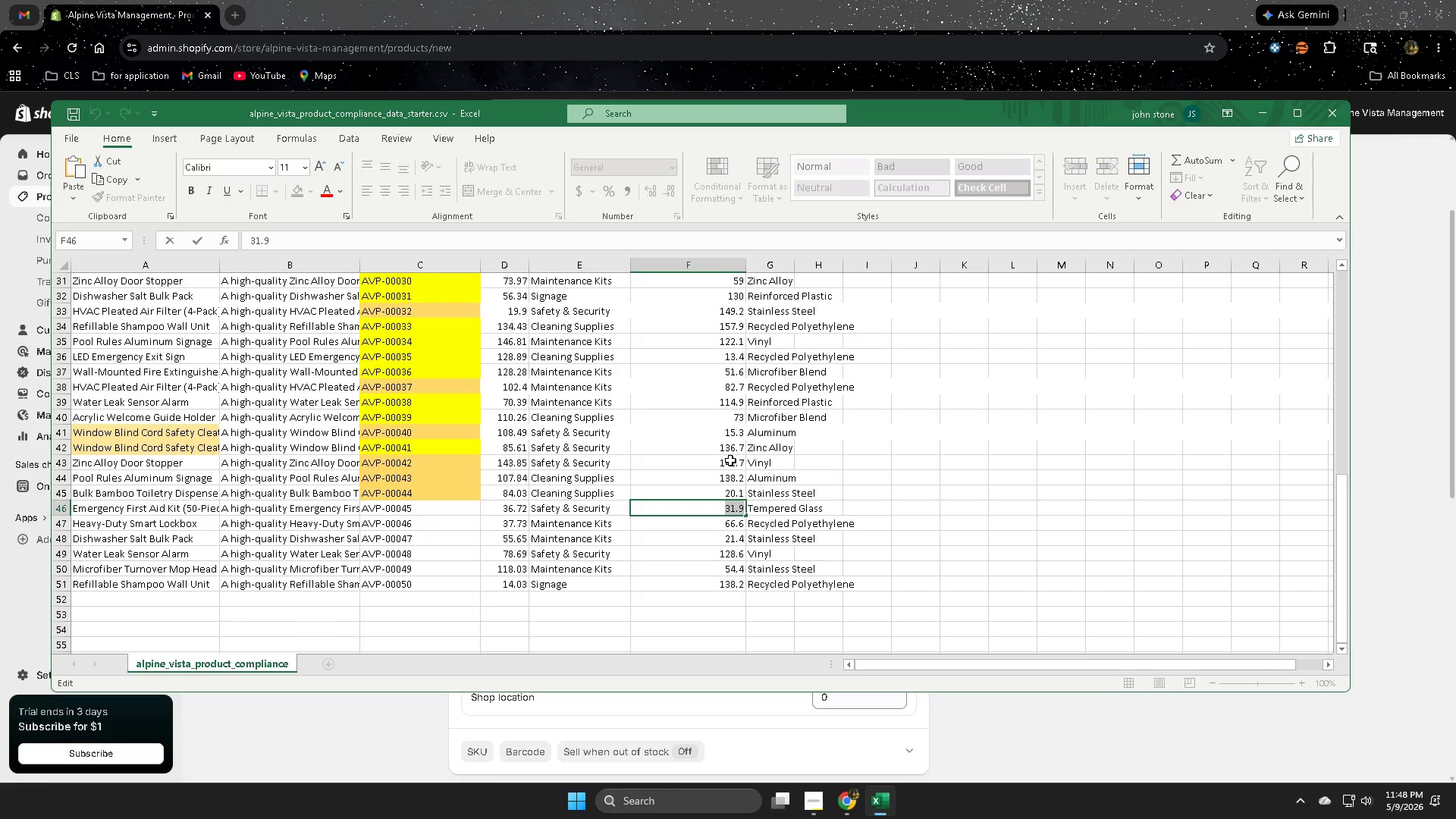 
key(Control+C)
 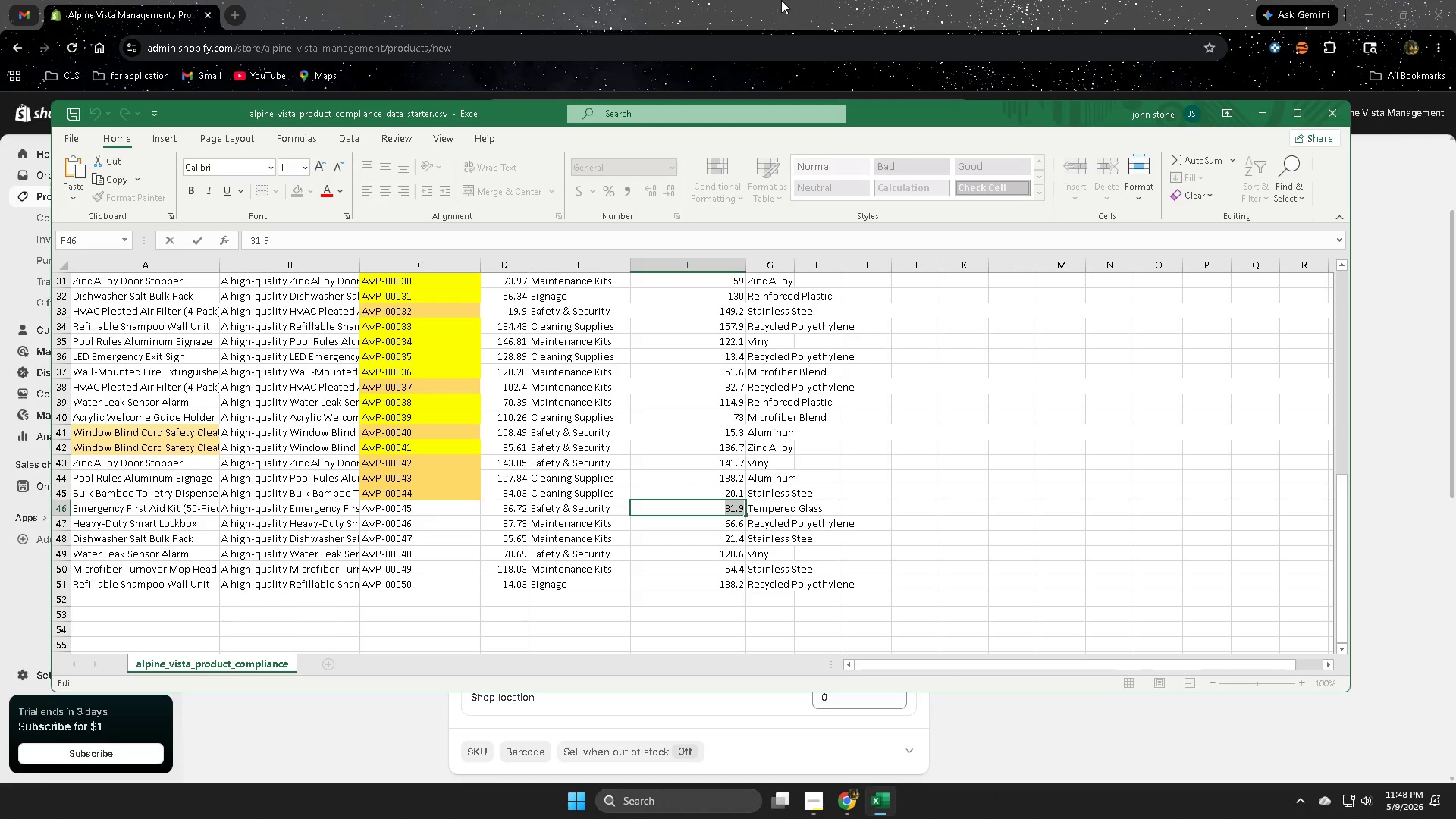 
scroll: coordinate [736, 563], scroll_direction: up, amount: 13.0
 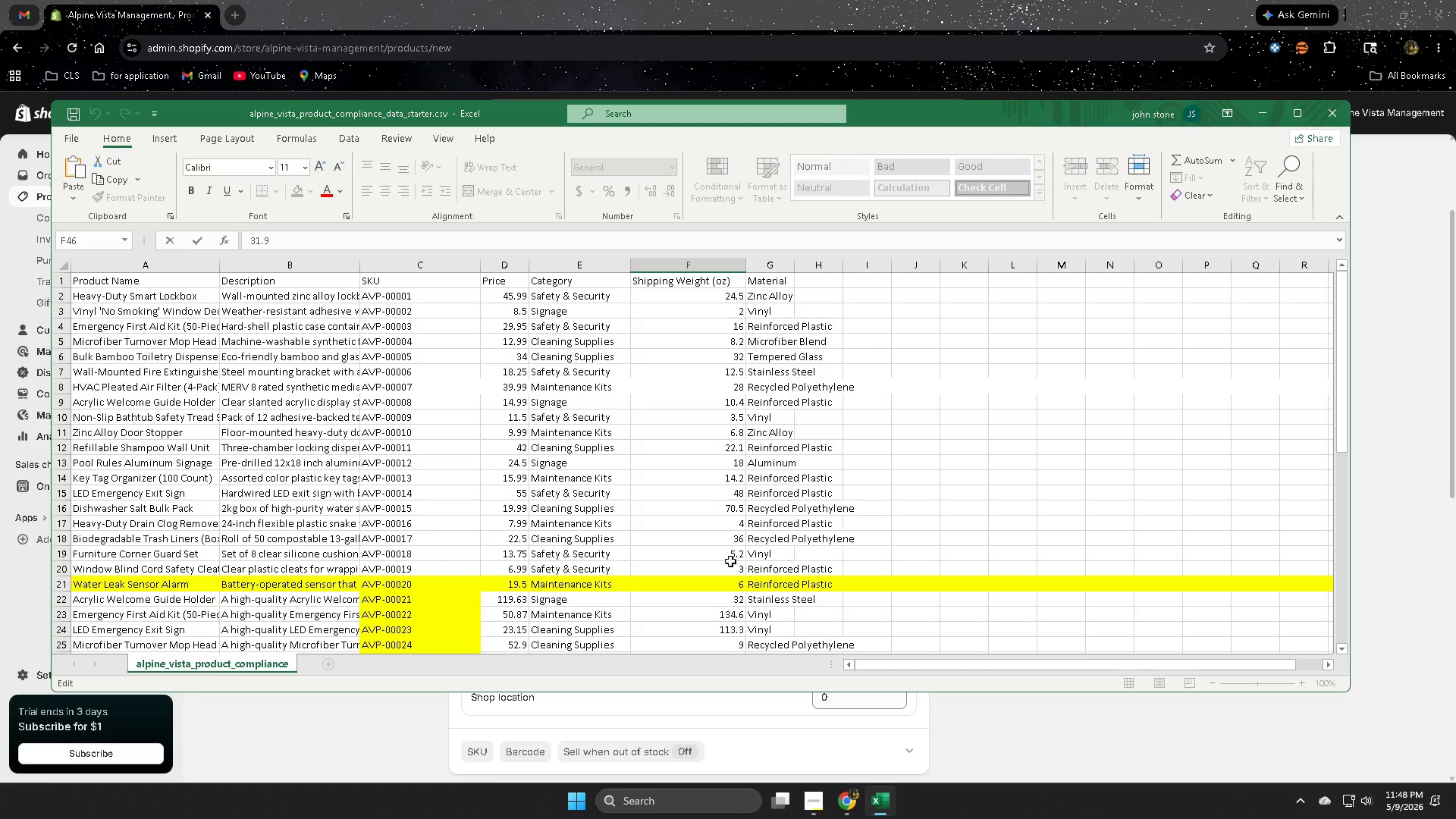 
left_click([430, 0])
 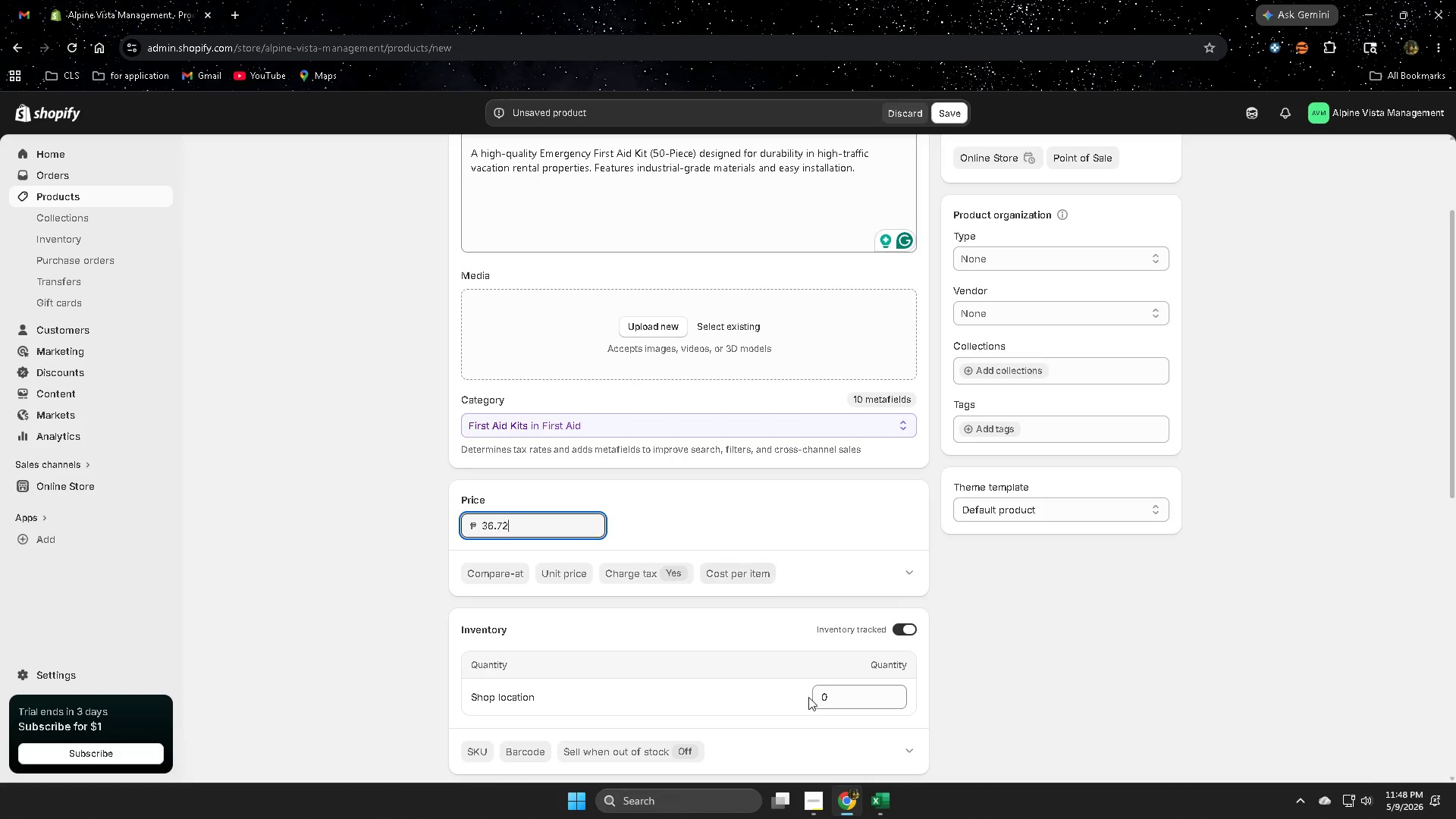 
scroll: coordinate [917, 730], scroll_direction: down, amount: 14.0
 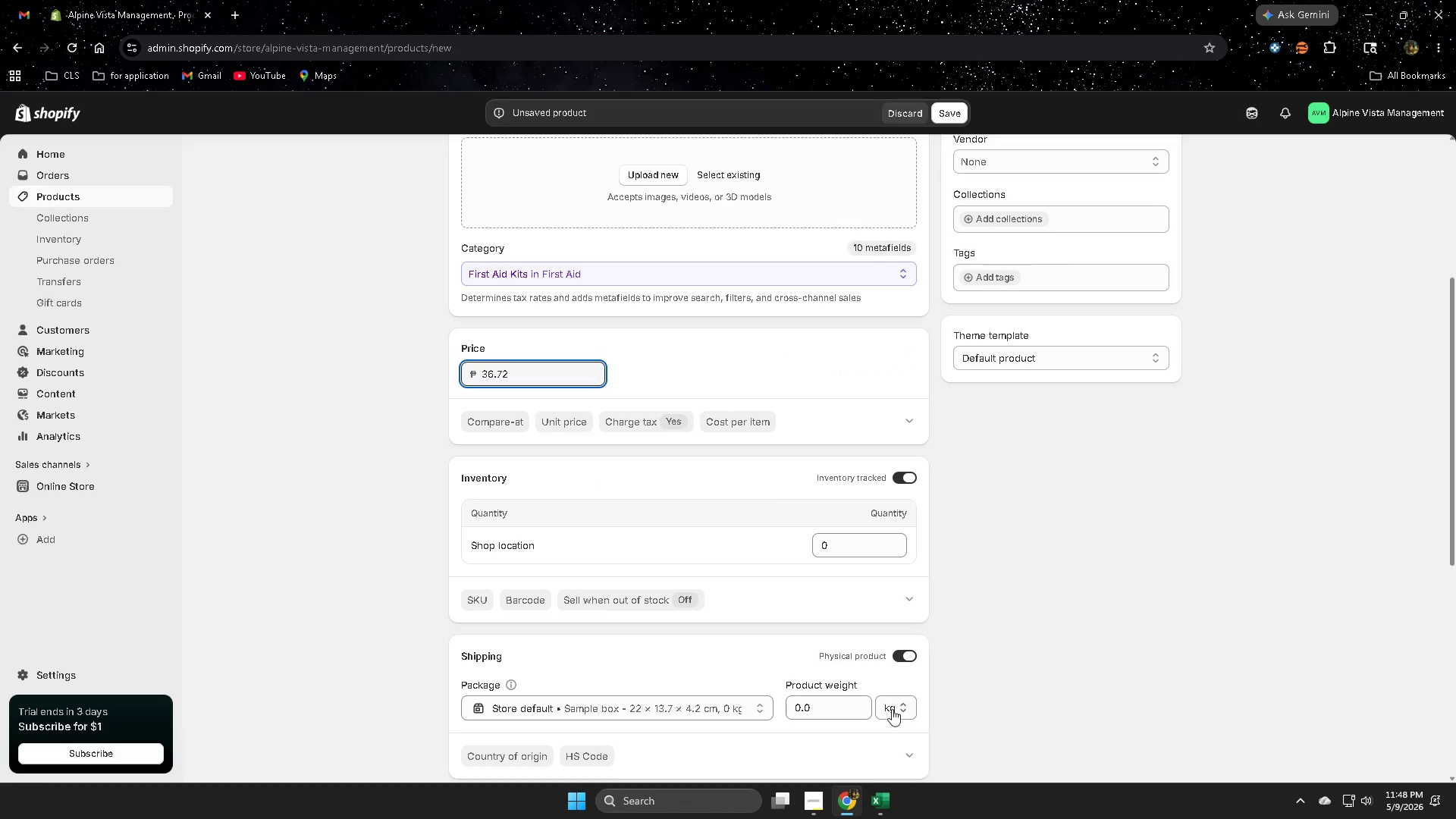 
left_click([892, 714])
 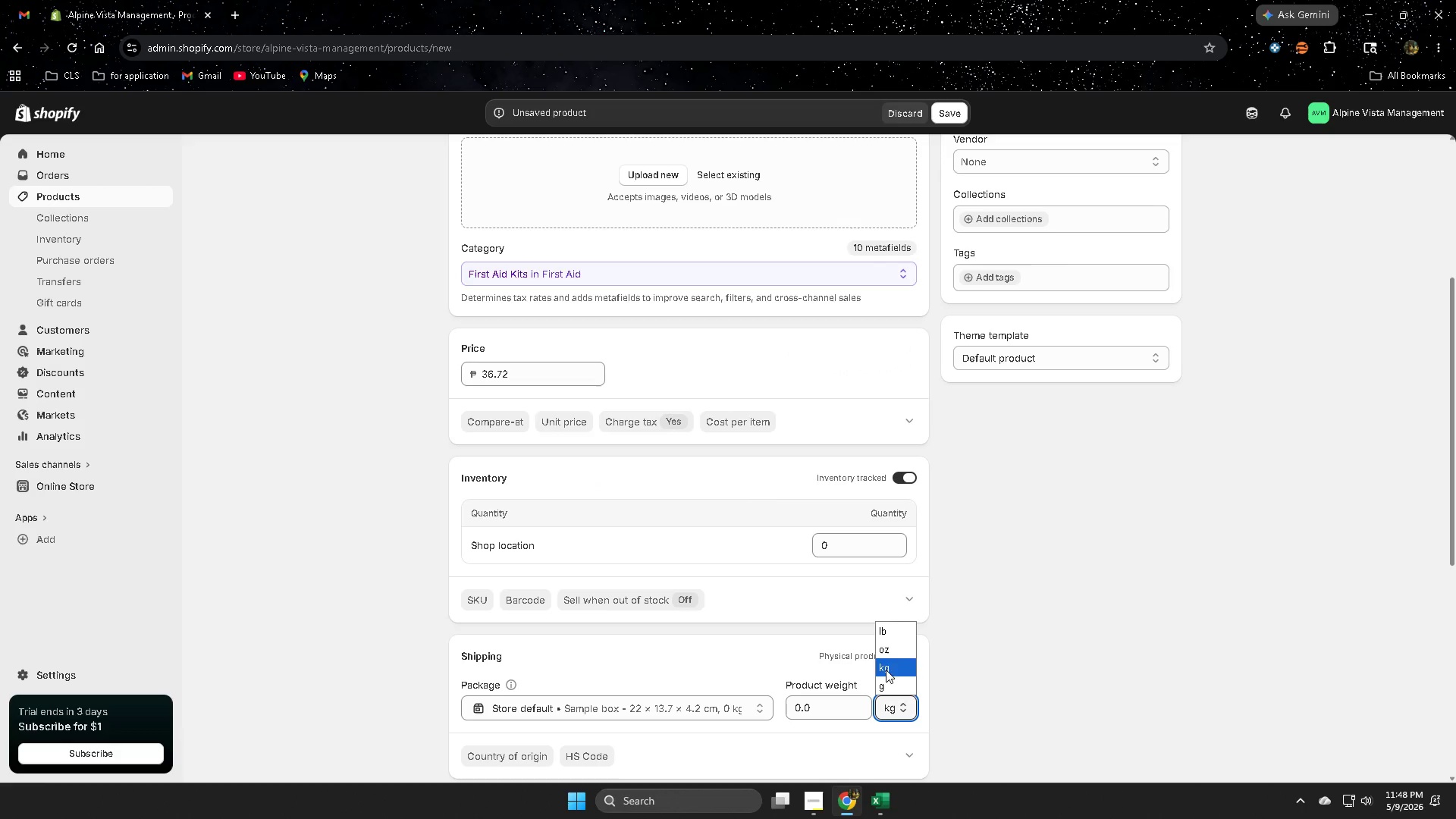 
left_click([886, 645])
 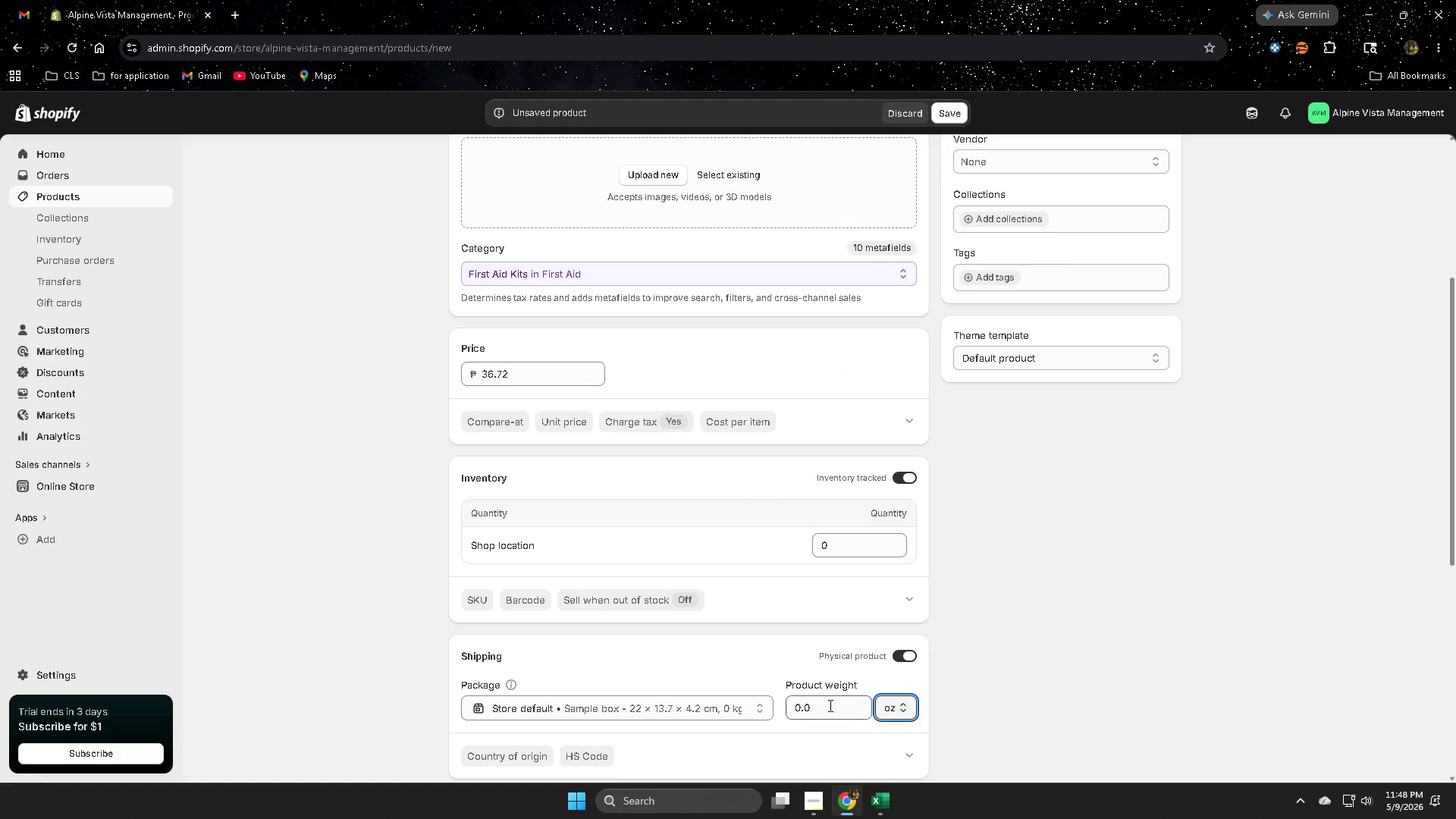 
left_click([825, 708])
 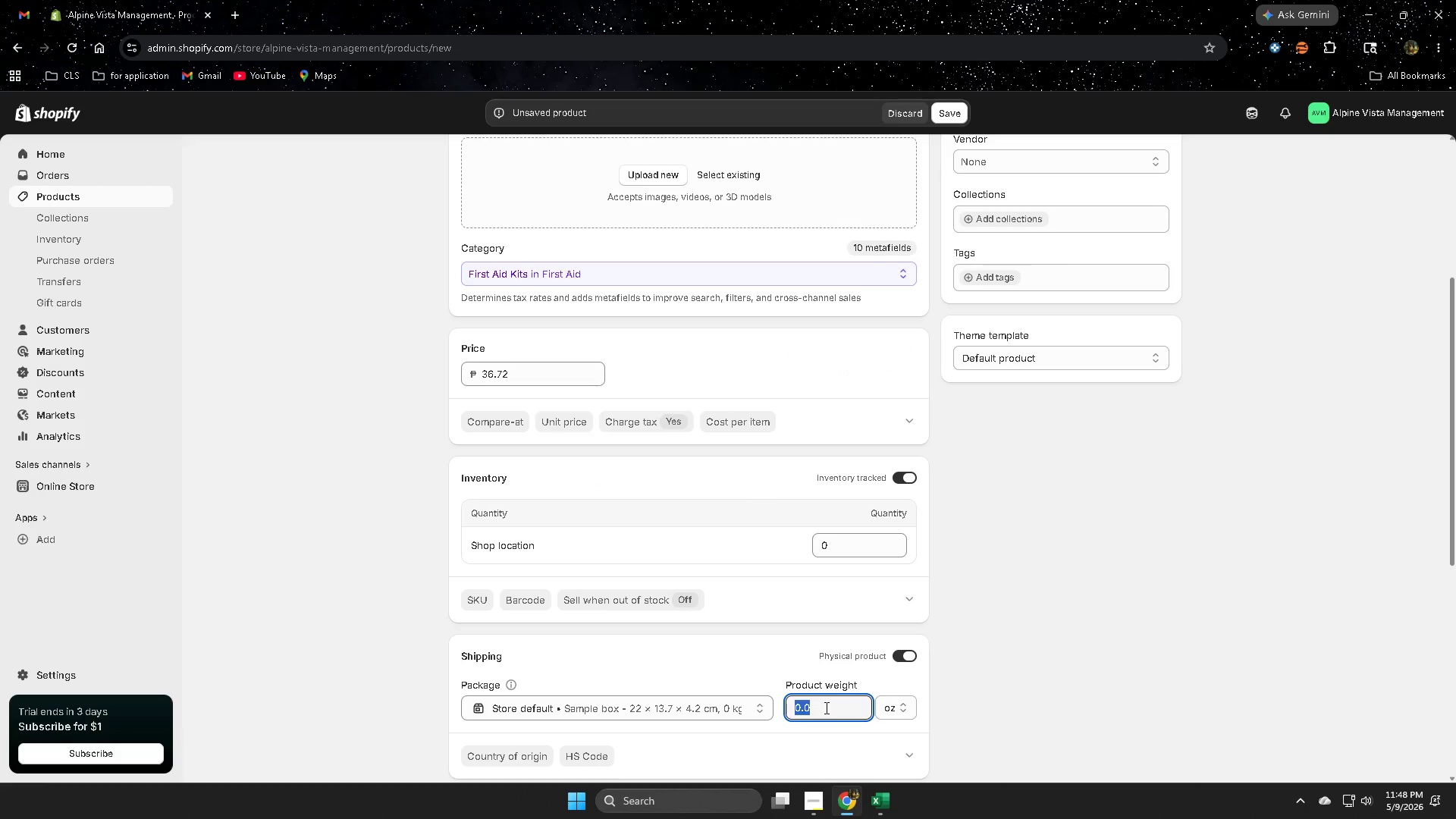 
key(Control+ControlLeft)
 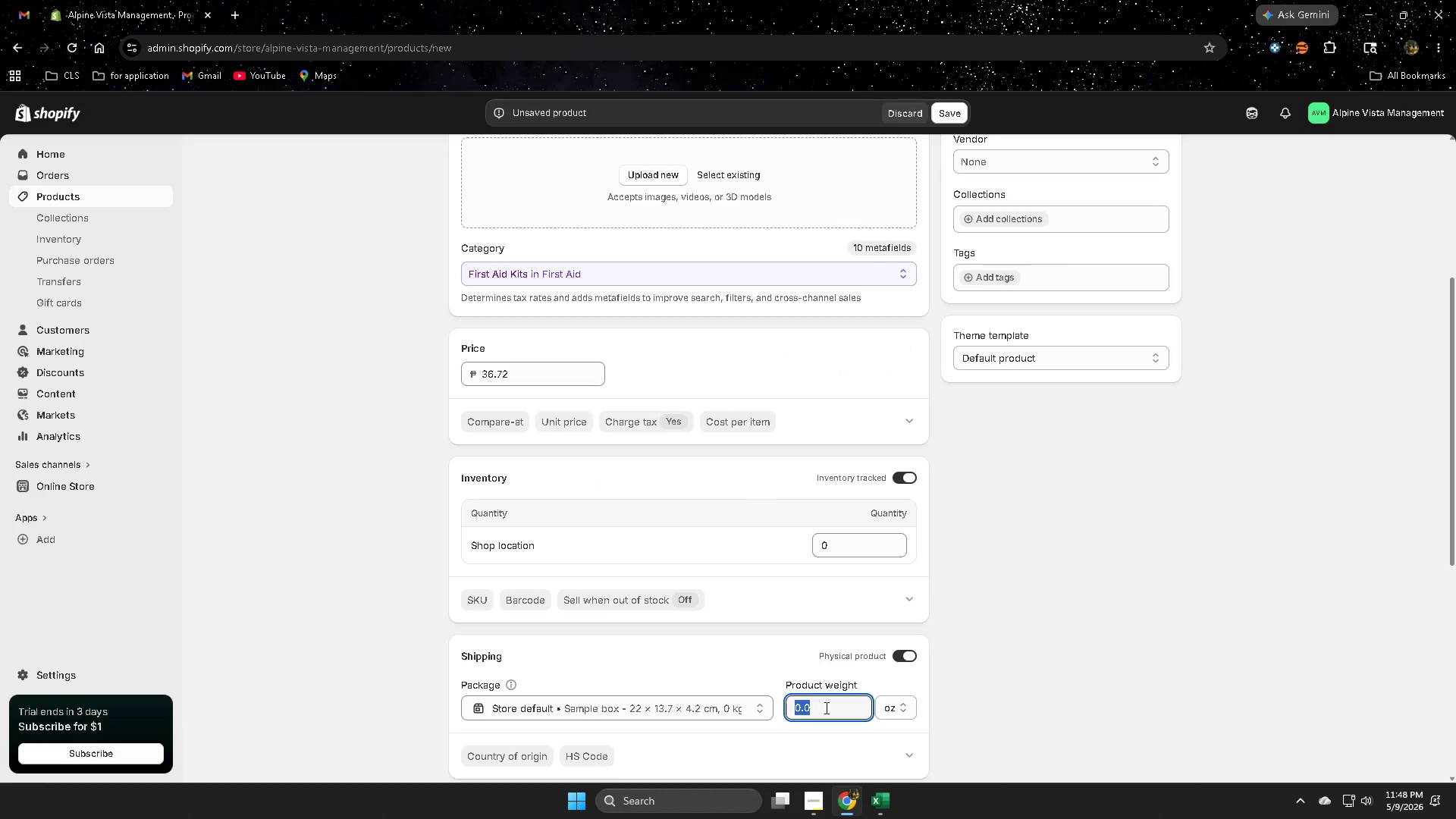 
double_click([825, 708])
 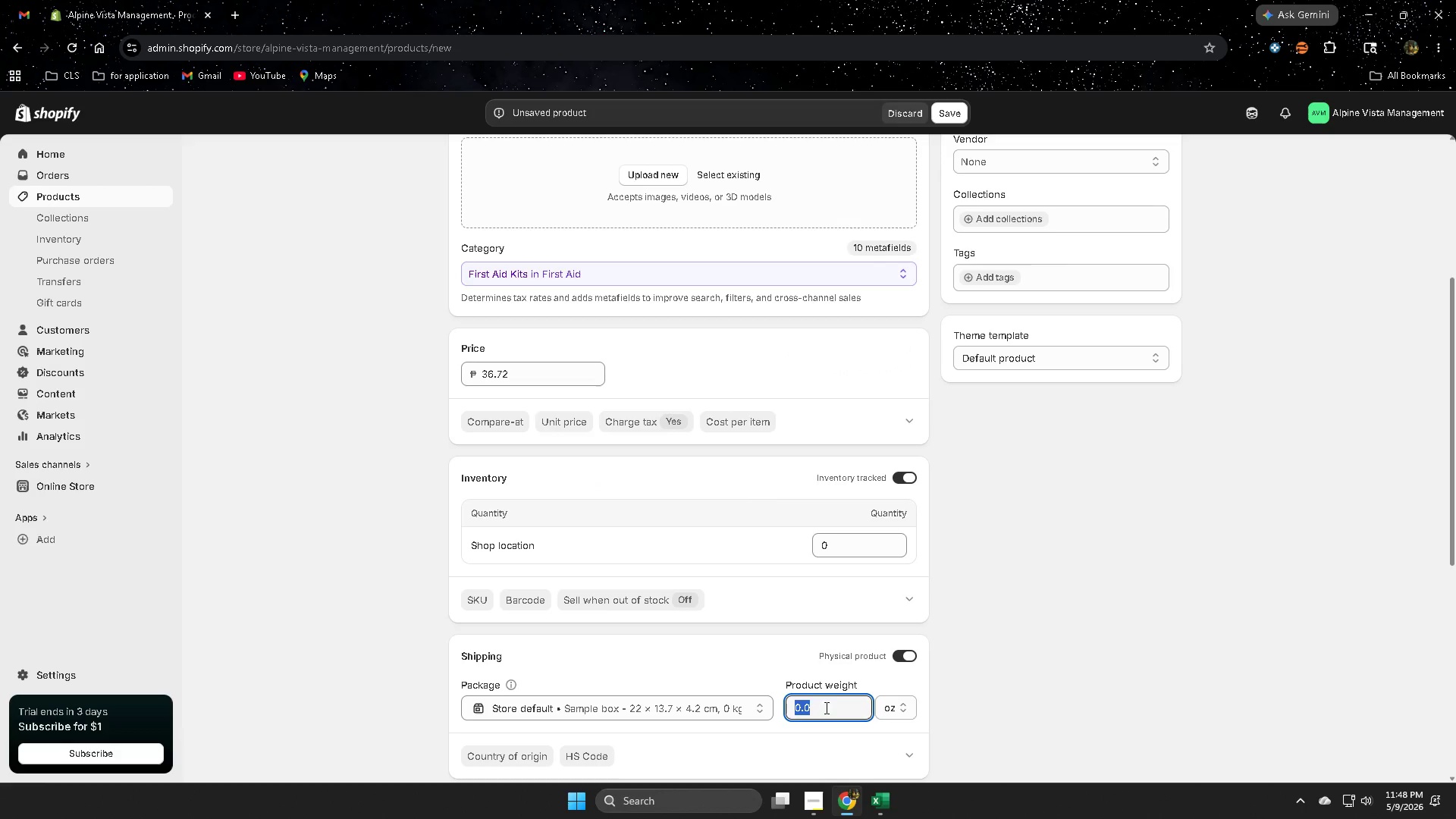 
key(Control+ControlLeft)
 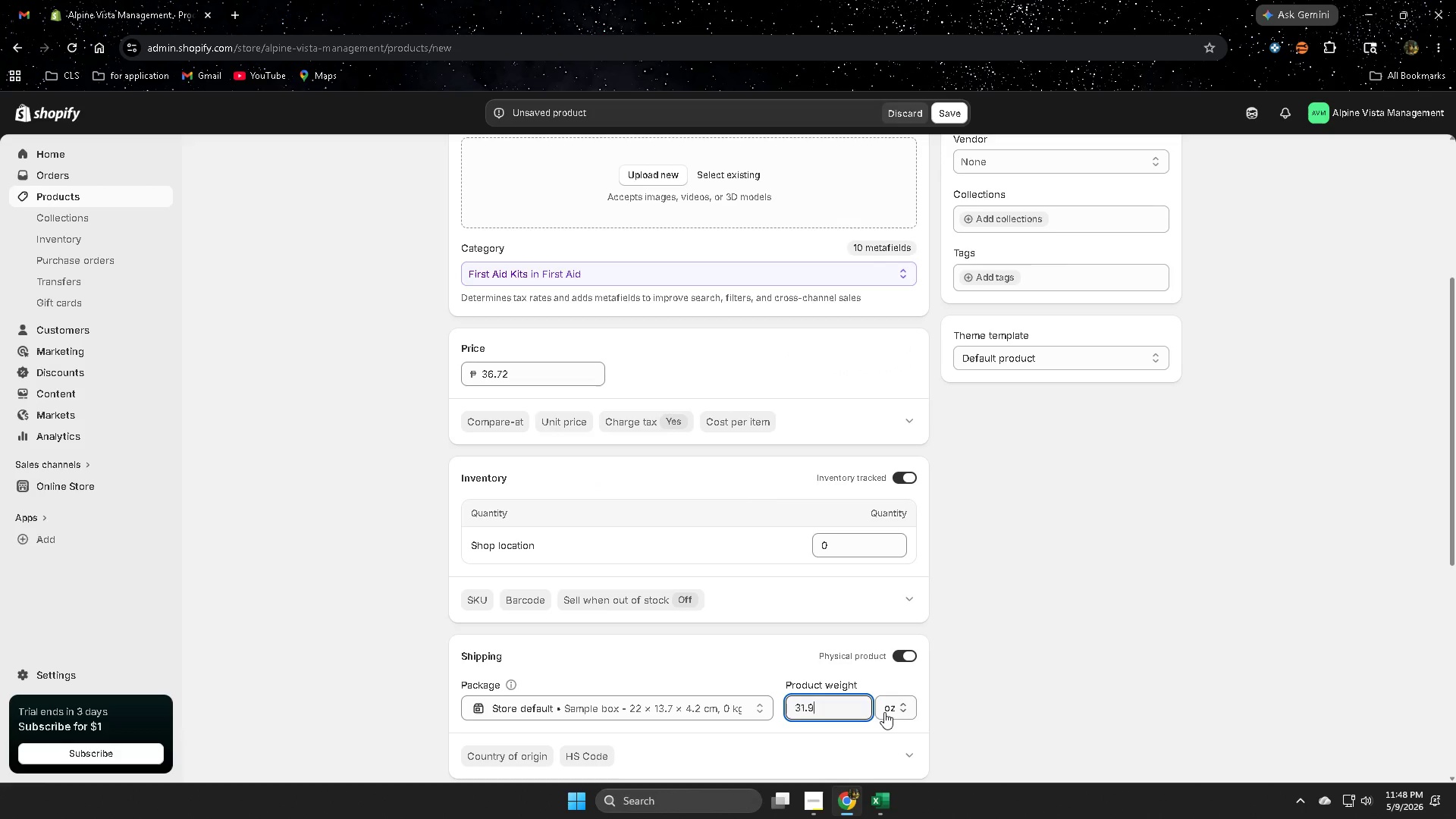 
key(Control+V)
 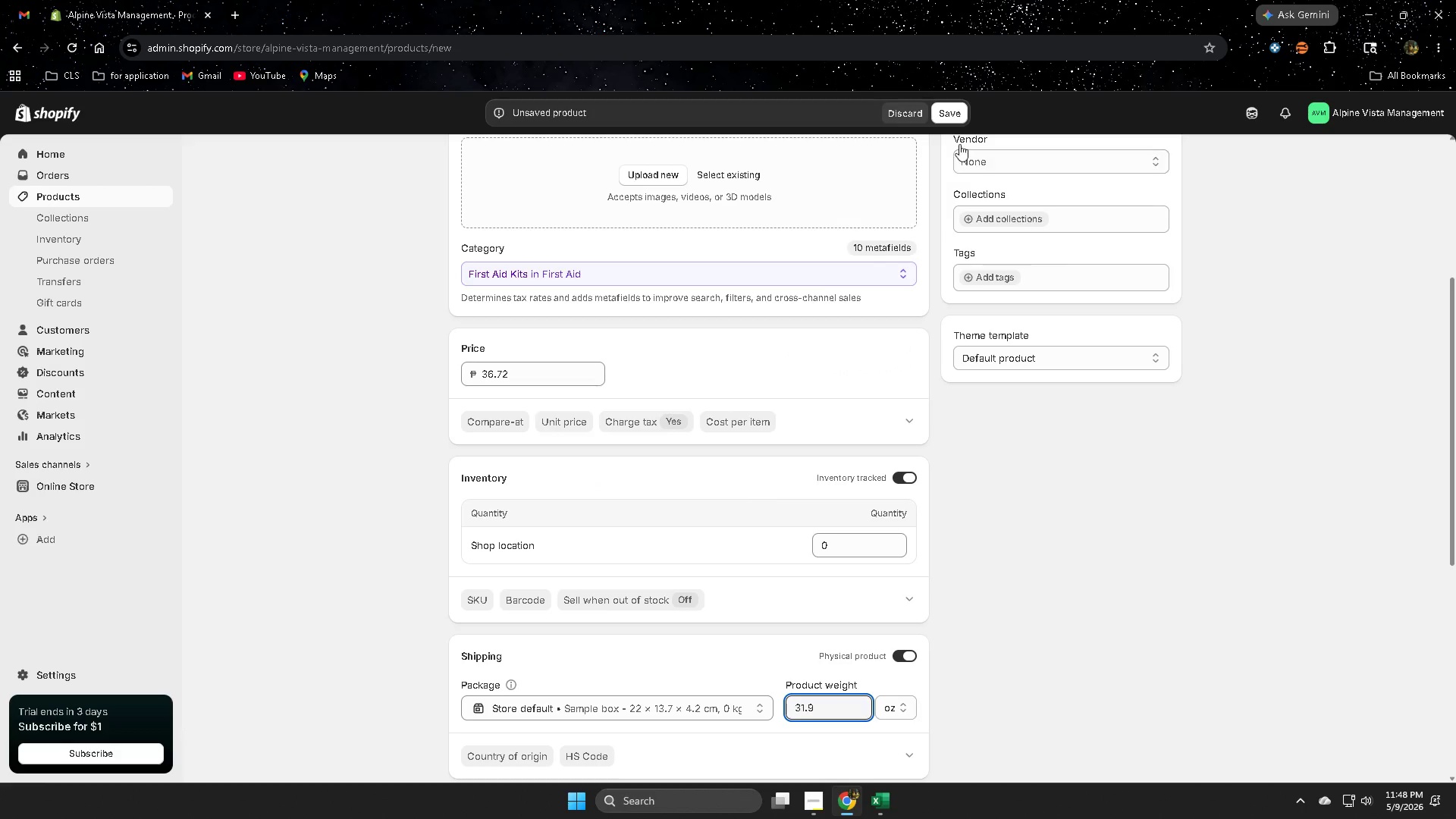 
left_click([952, 115])
 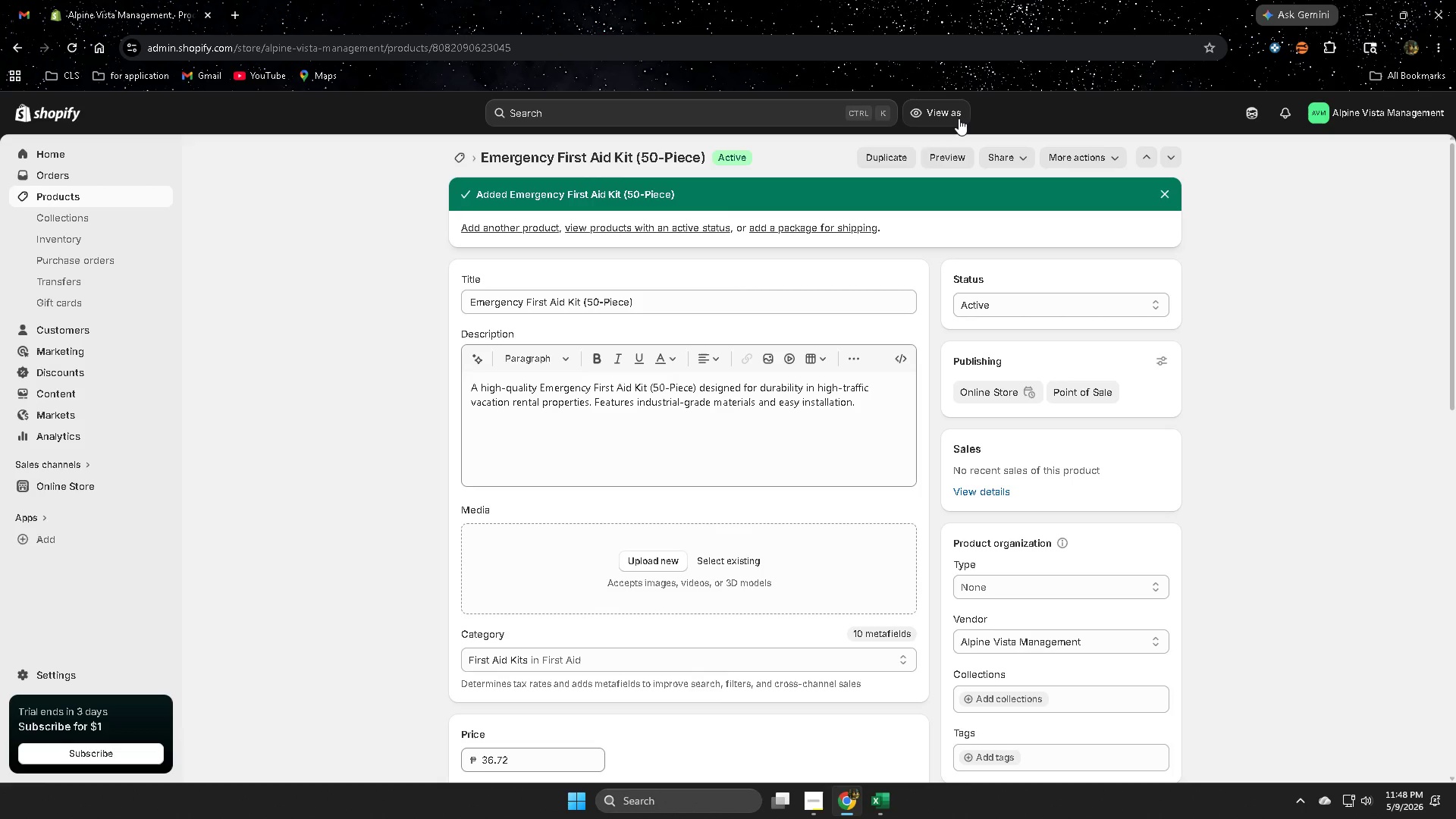 
wait(30.59)
 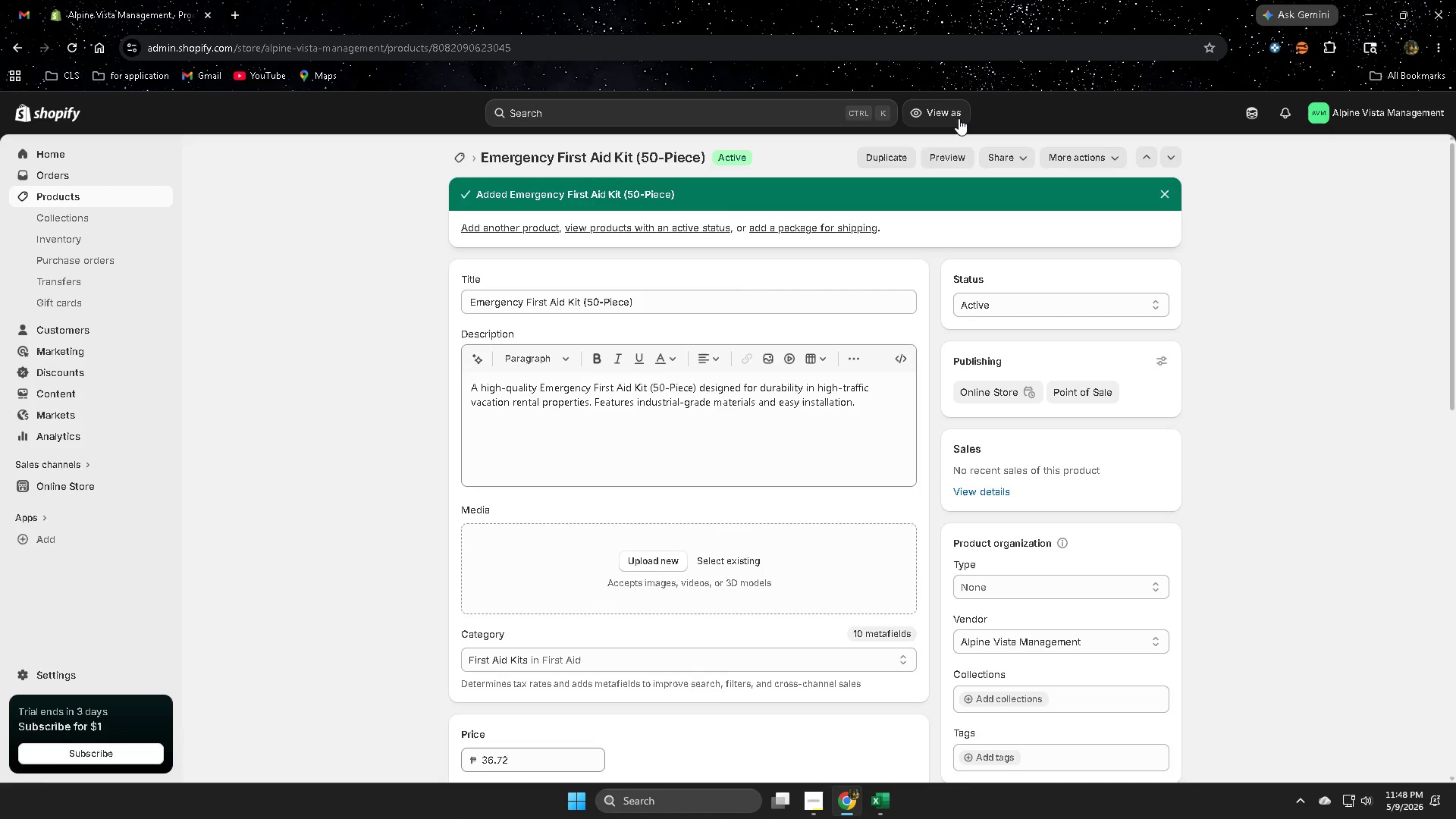 
scroll: coordinate [325, 595], scroll_direction: down, amount: 9.0
 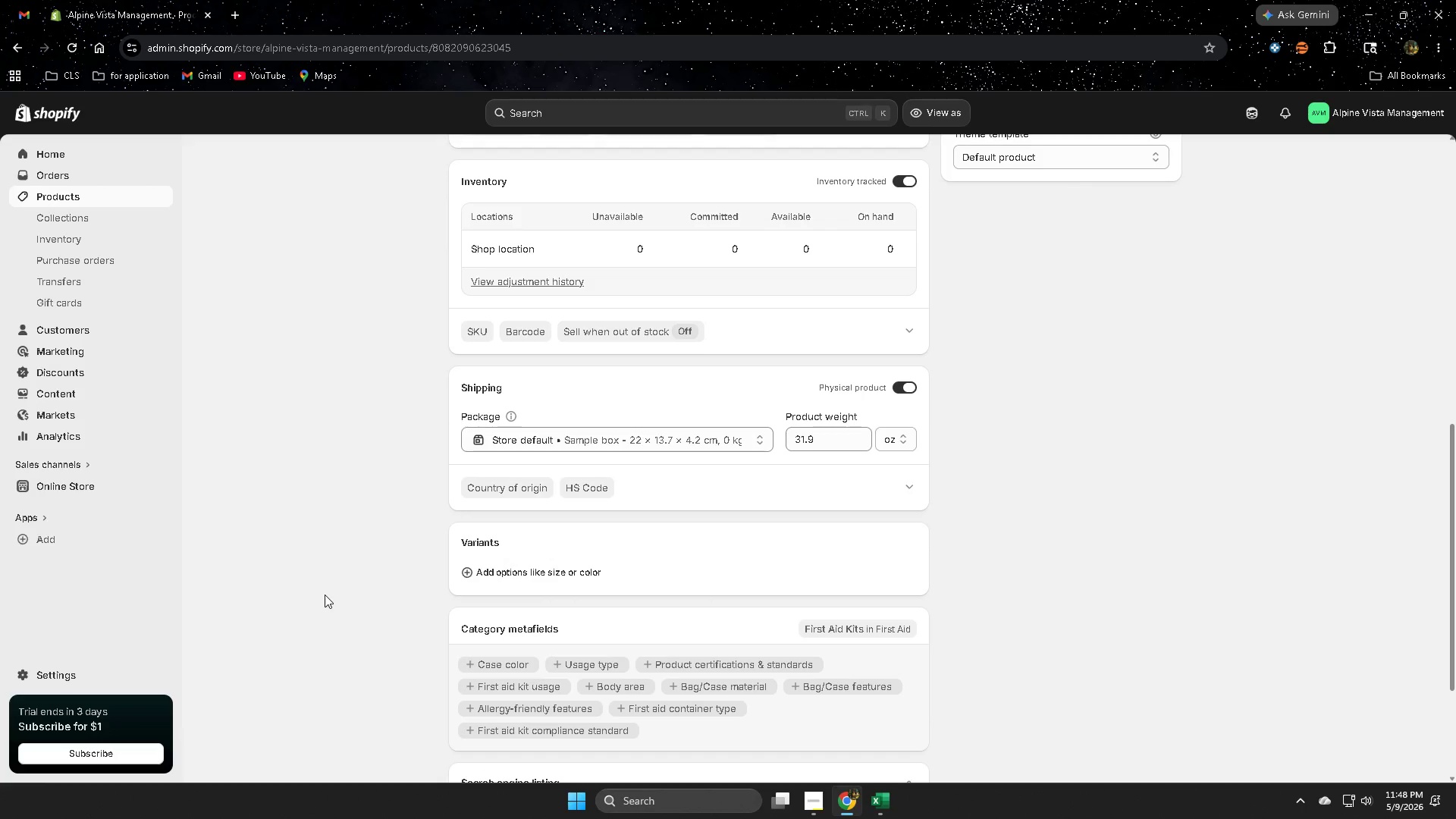 
scroll: coordinate [325, 593], scroll_direction: up, amount: 5.0
 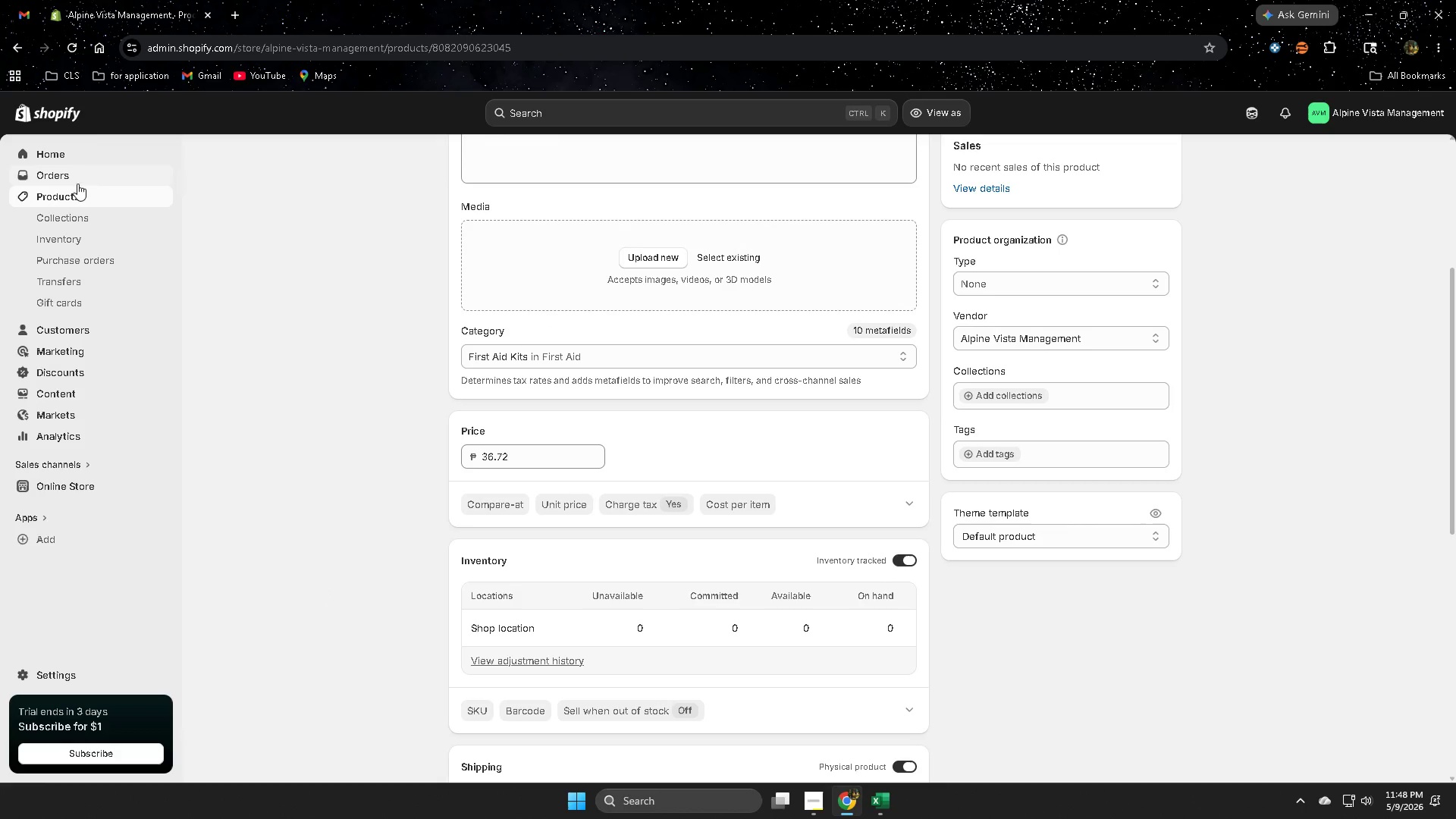 
left_click([70, 193])
 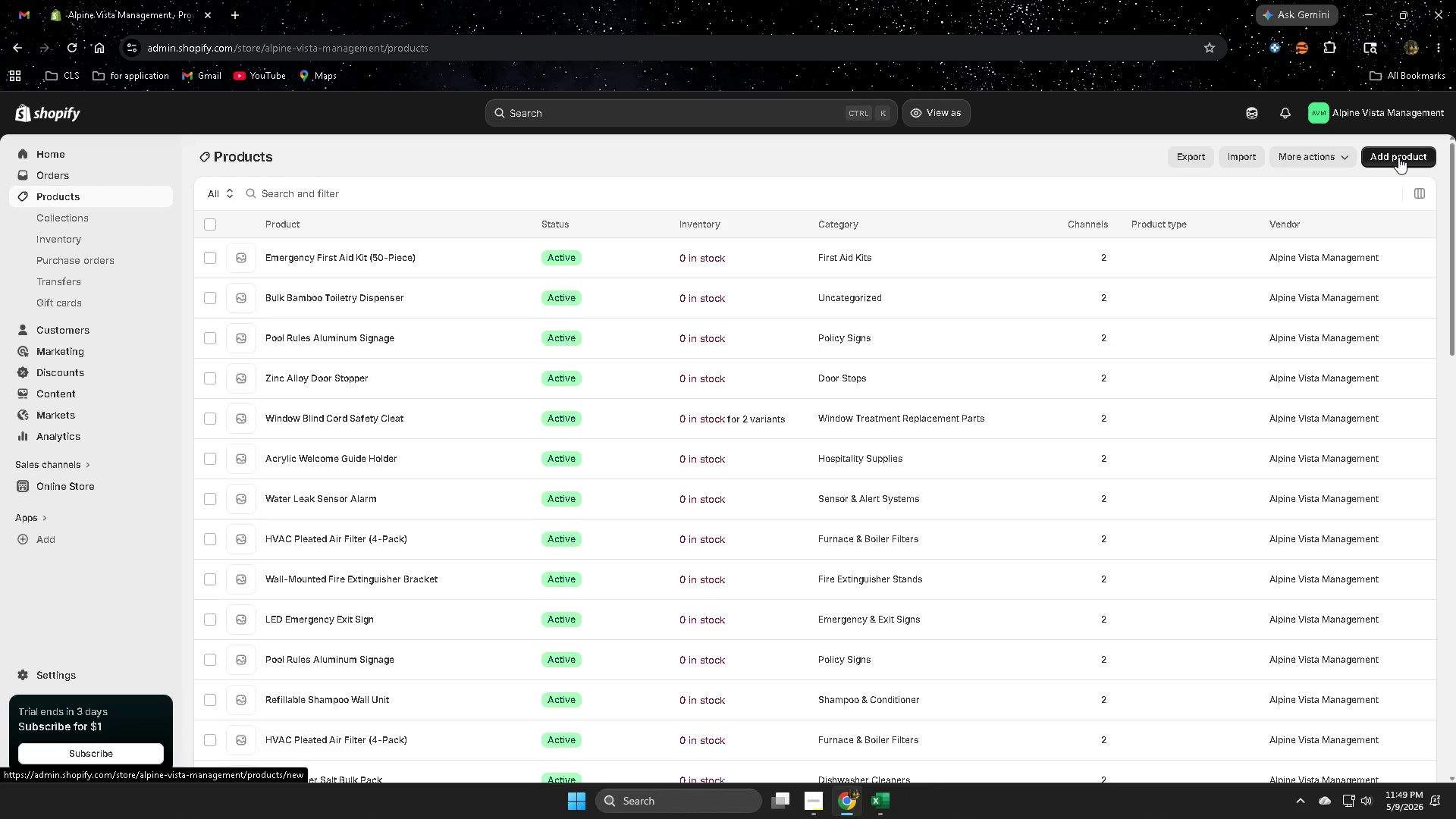 
left_click([1398, 157])
 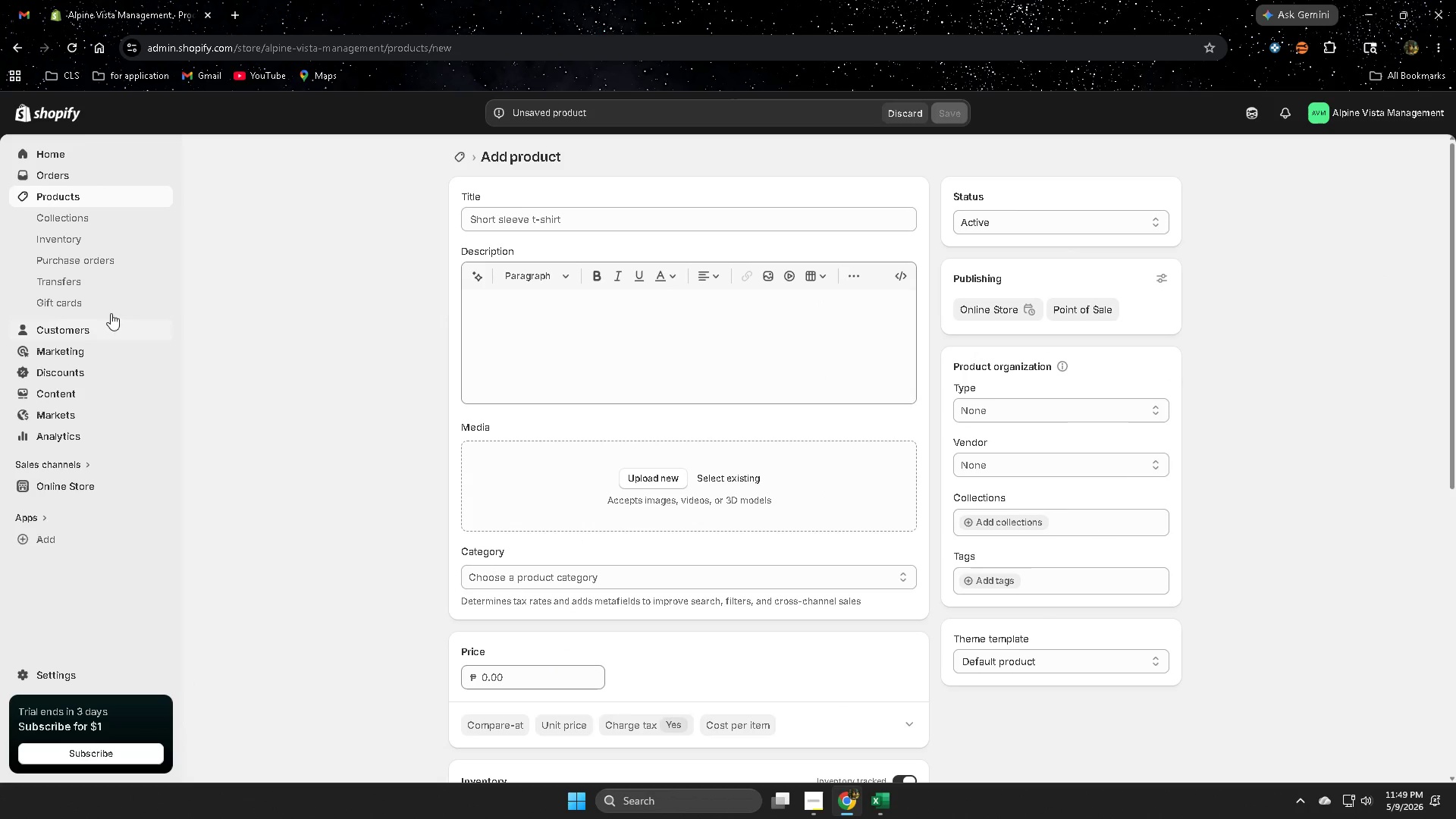 
left_click([115, 202])
 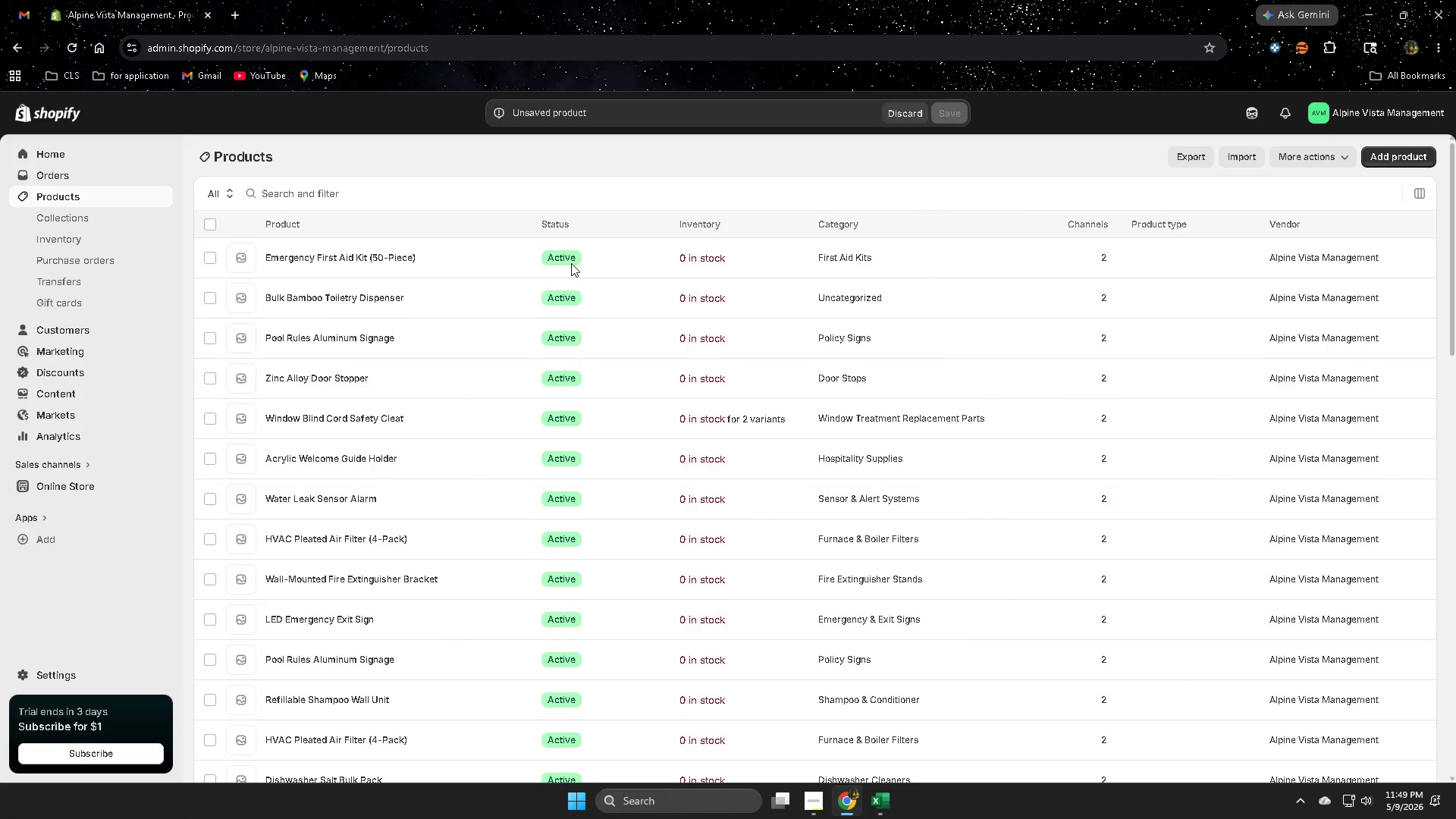 
left_click([648, 262])
 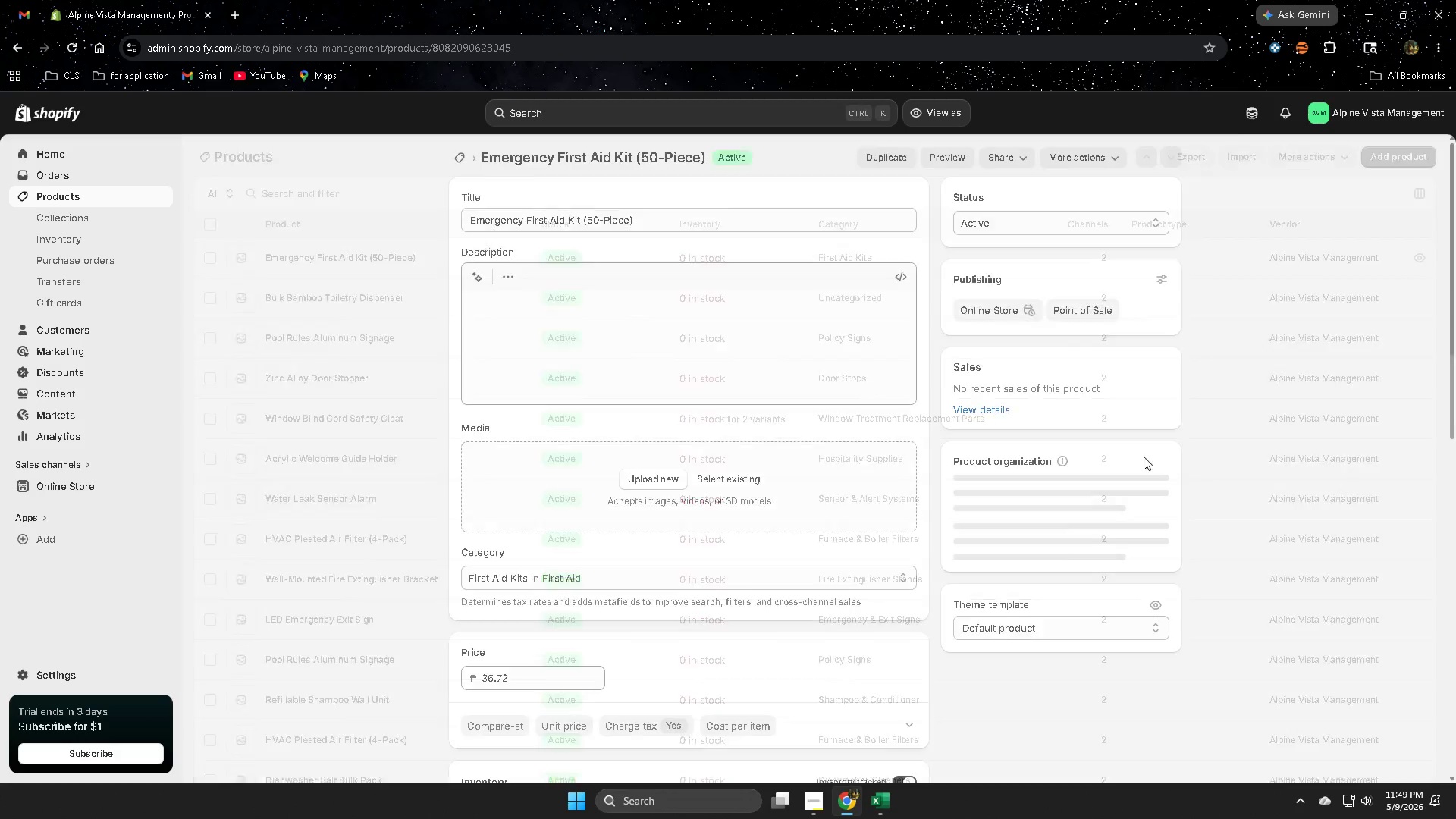 
scroll: coordinate [629, 387], scroll_direction: down, amount: 6.0
 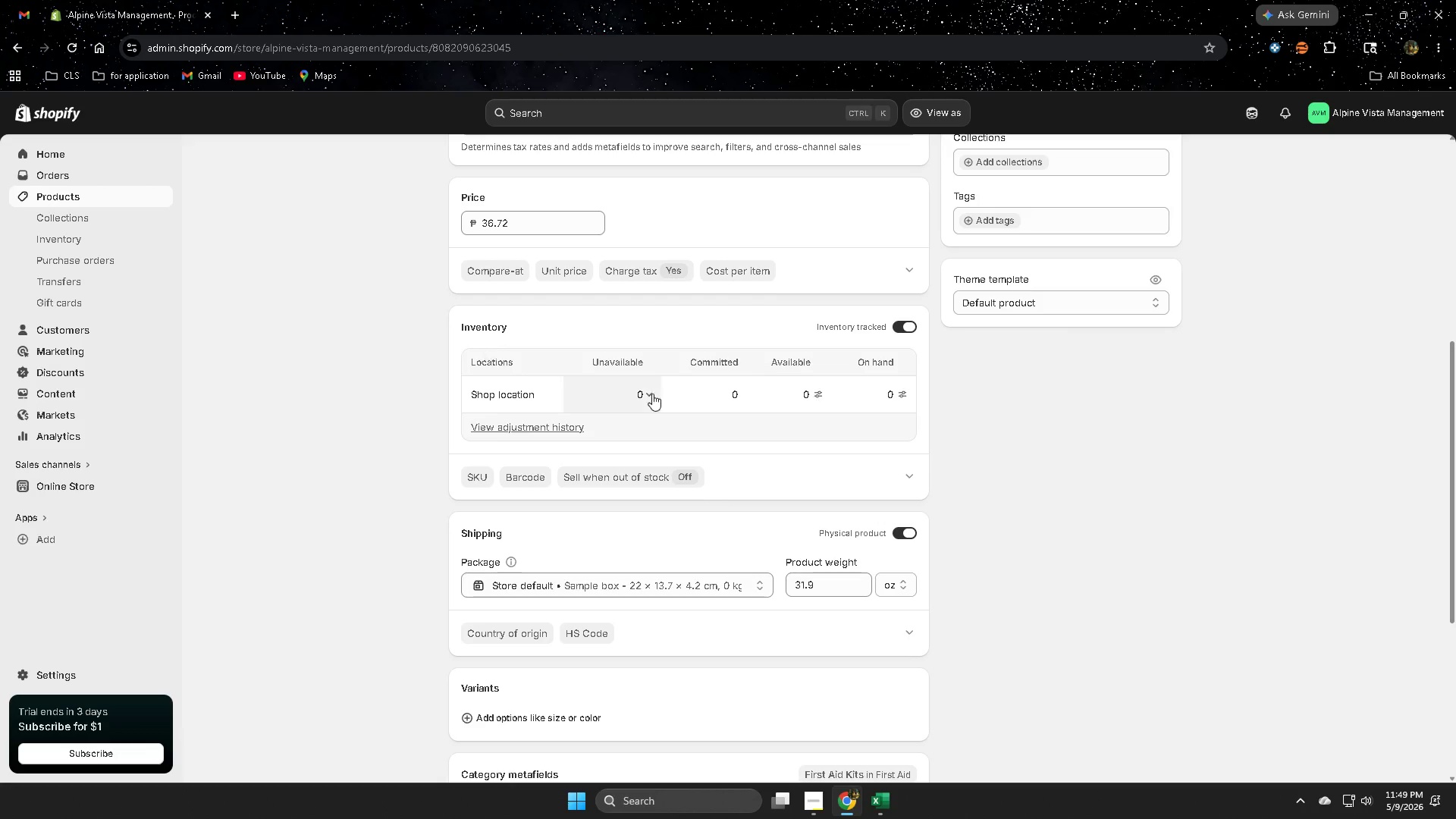 
scroll: coordinate [254, 307], scroll_direction: up, amount: 9.0
 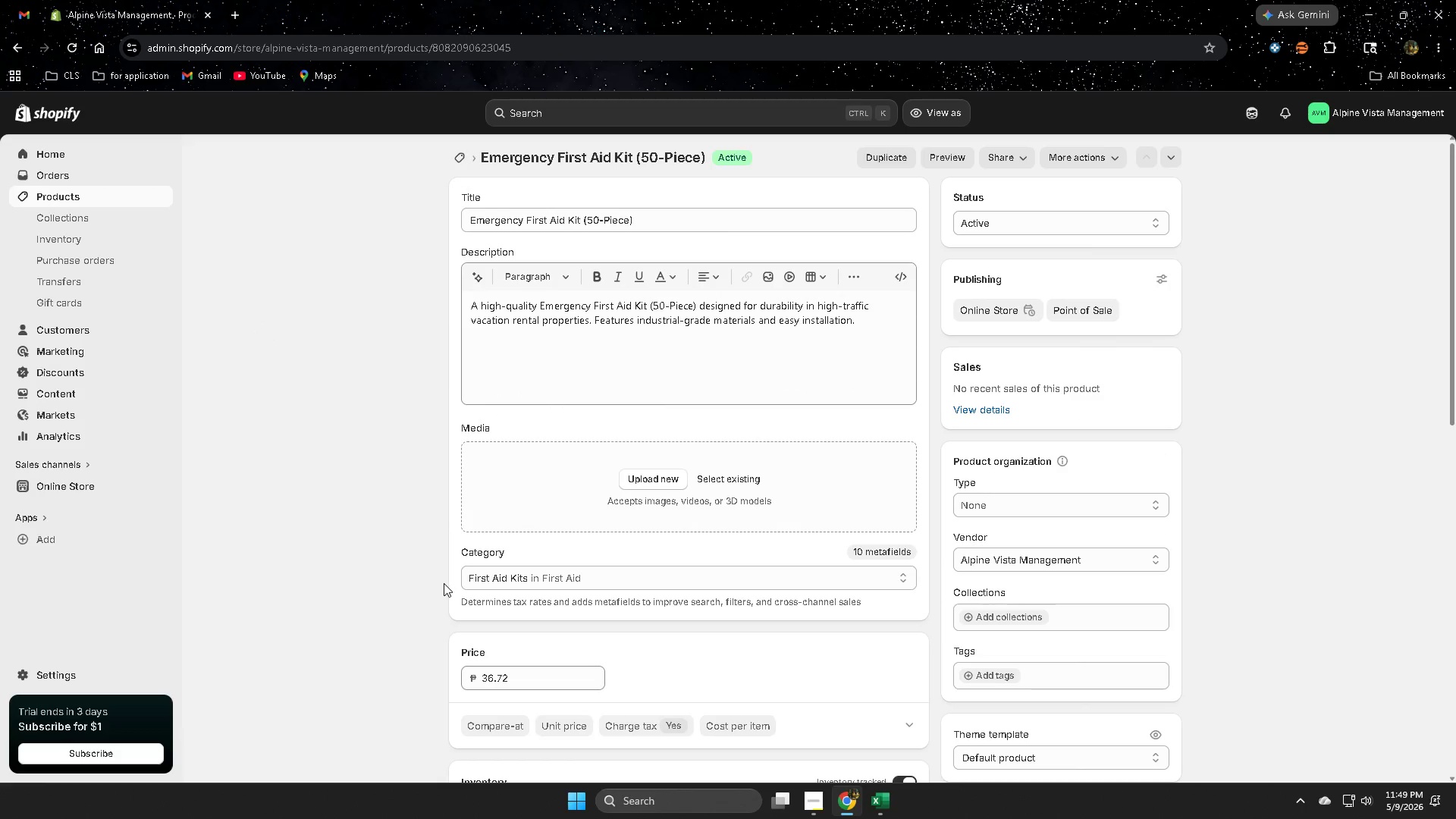 
scroll: coordinate [754, 610], scroll_direction: down, amount: 3.0
 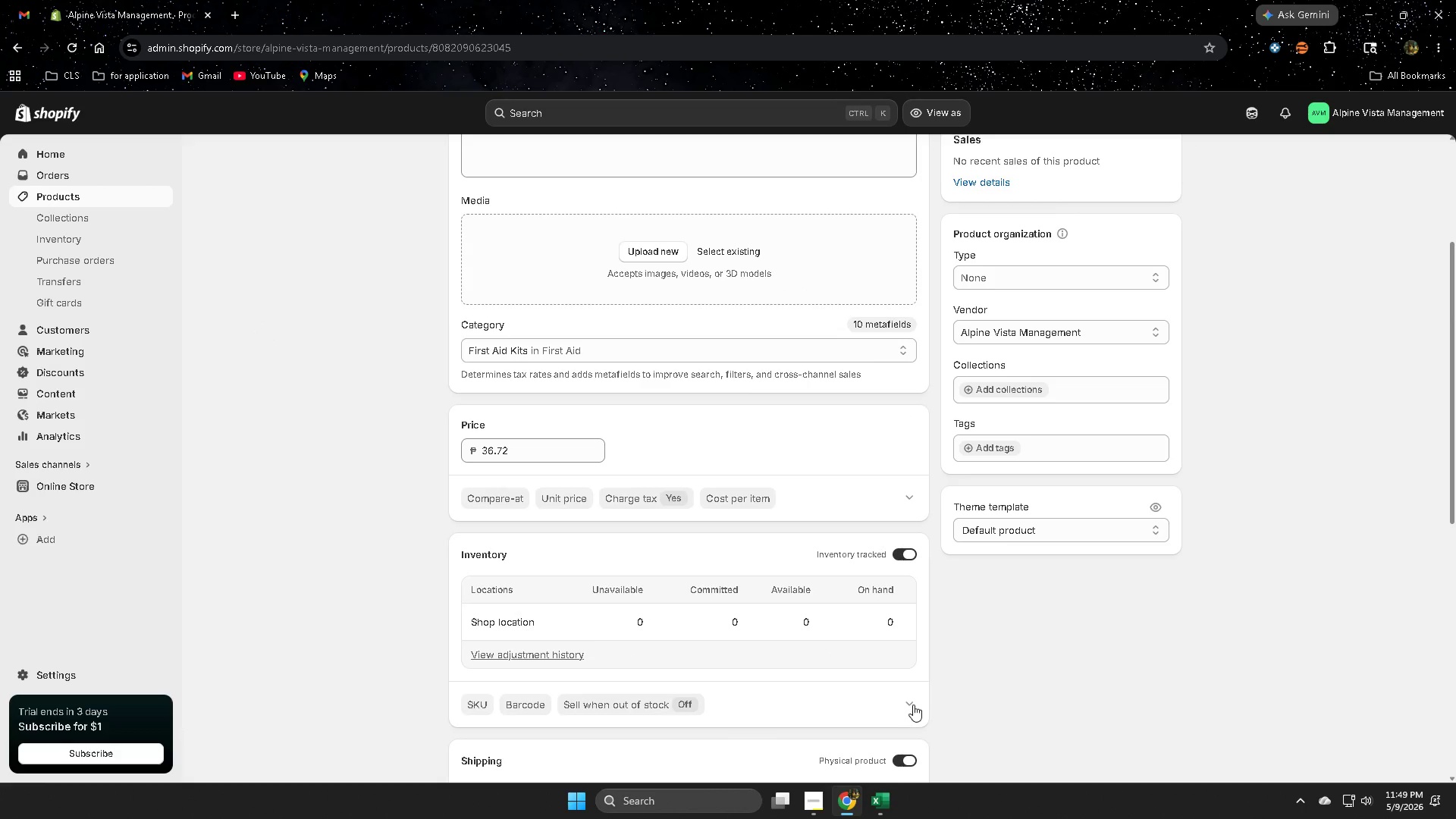 
left_click([902, 701])
 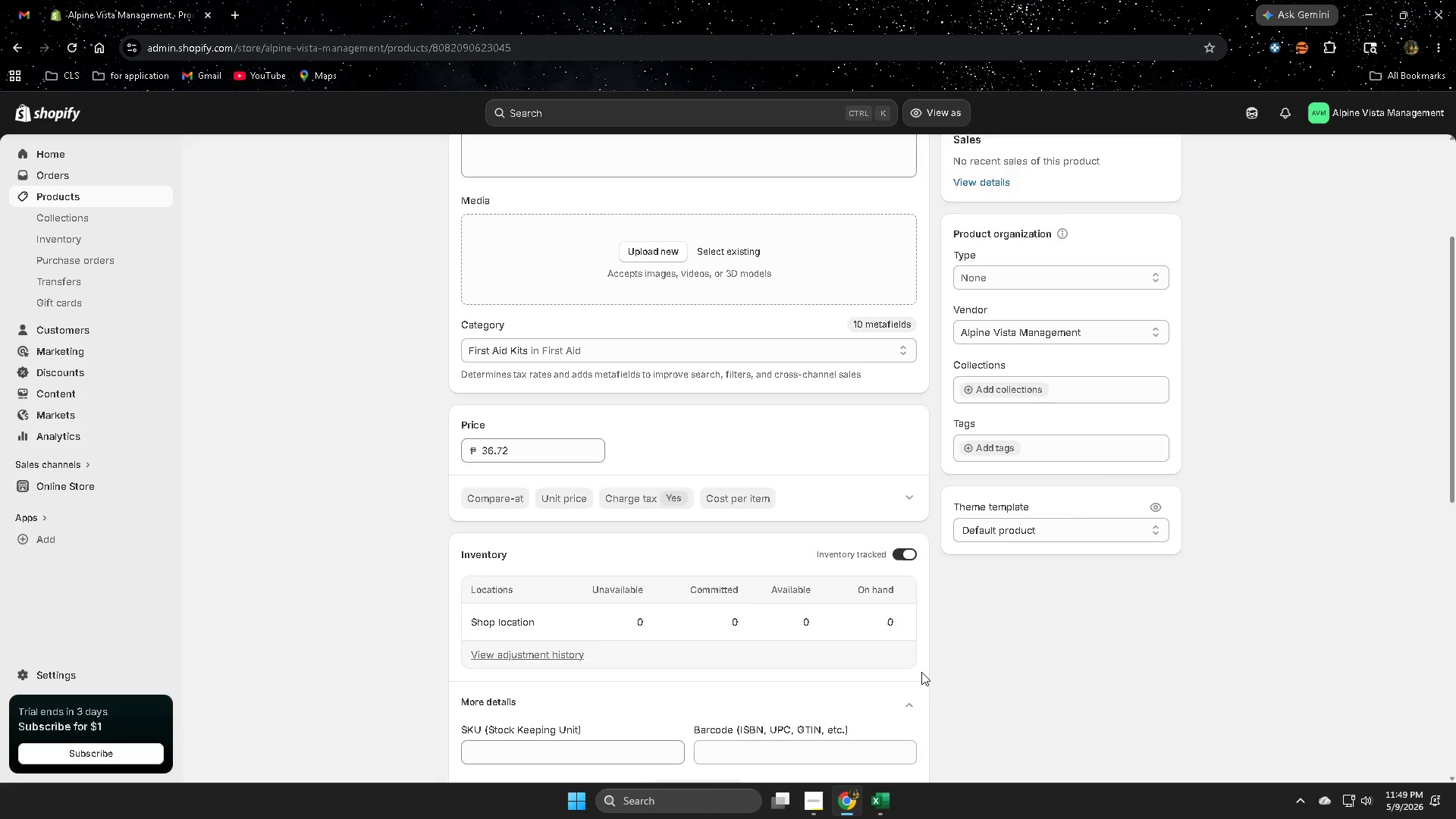 
scroll: coordinate [914, 708], scroll_direction: down, amount: 3.0
 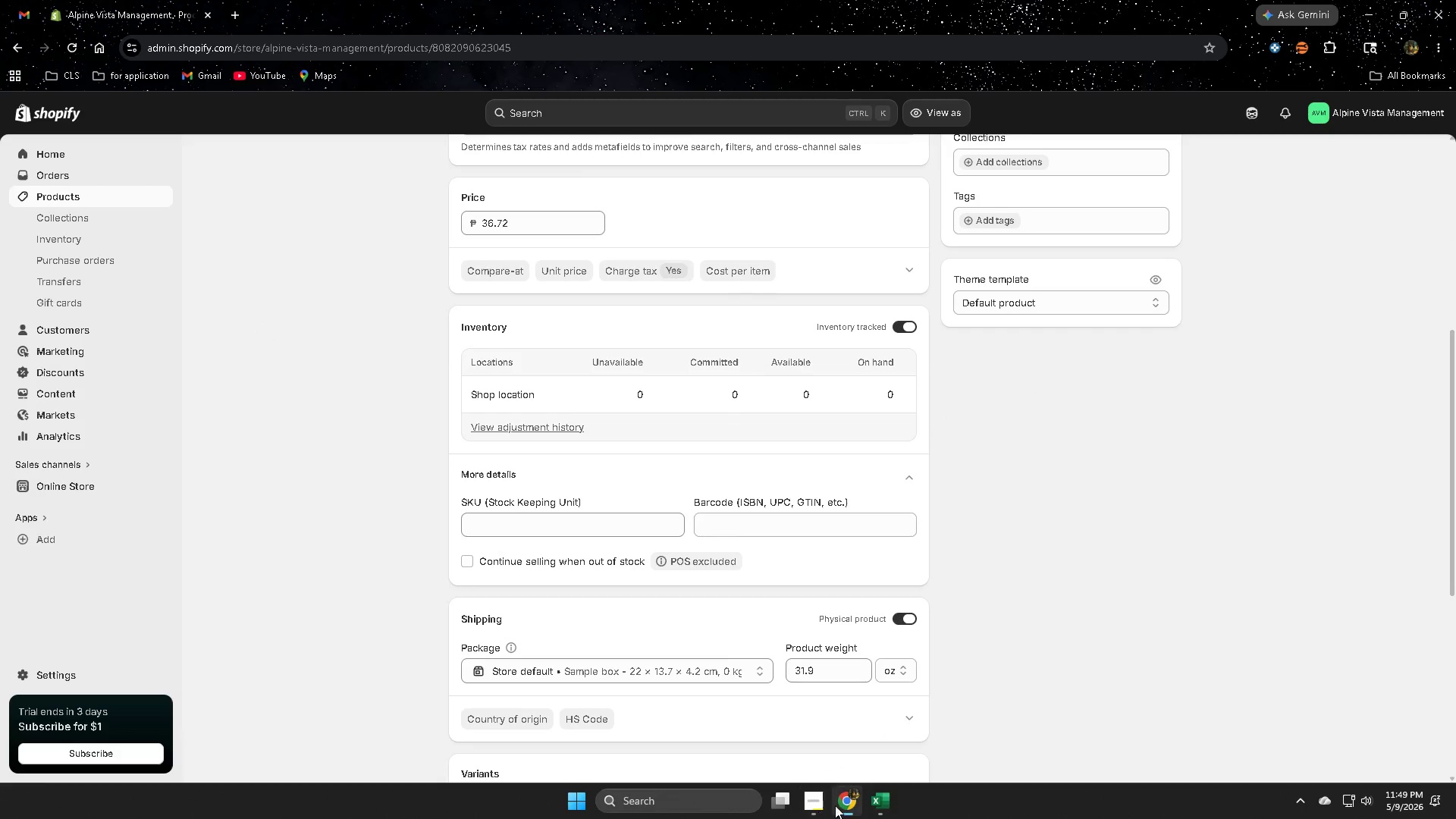 
left_click([893, 794])
 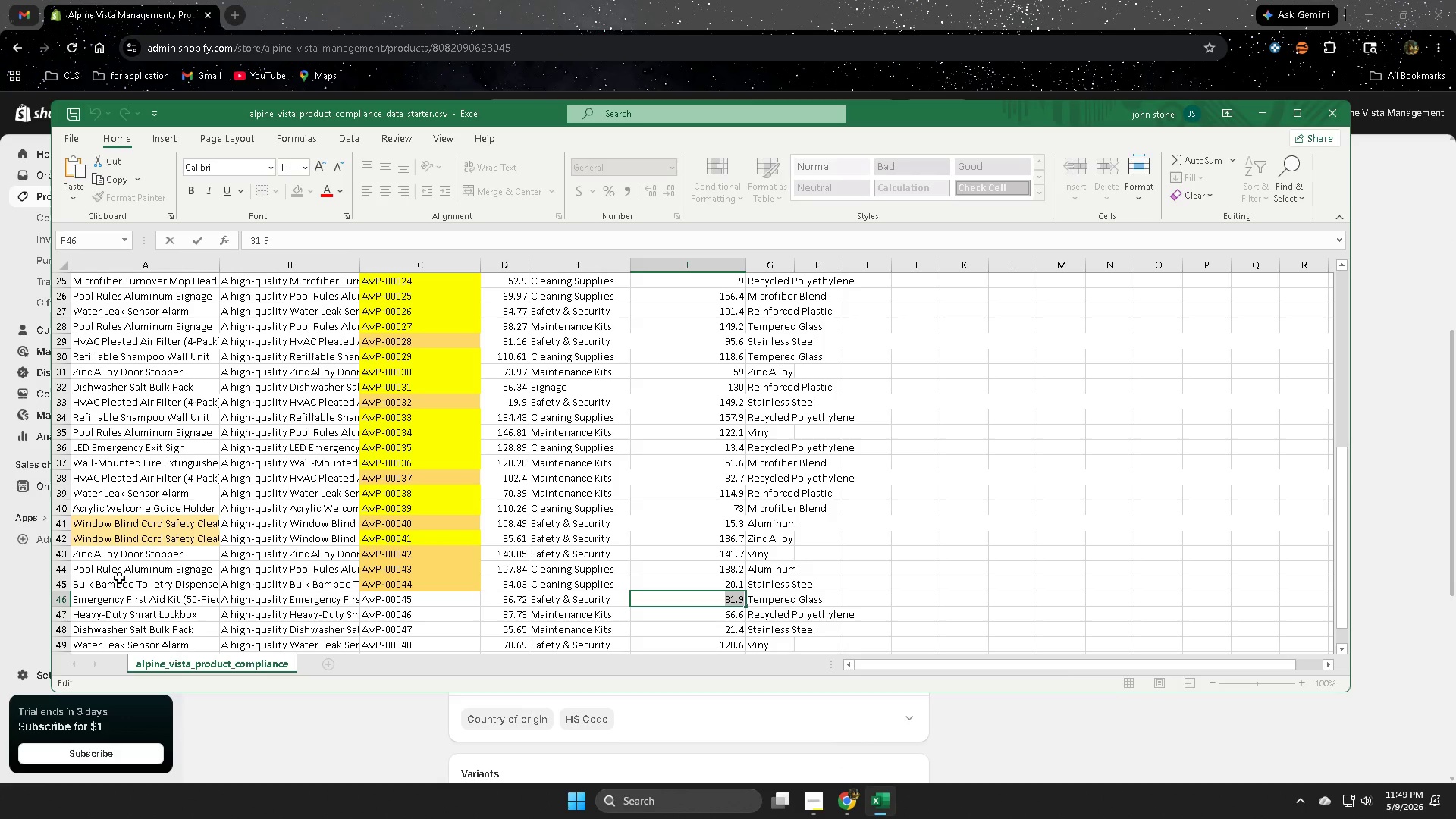 
scroll: coordinate [196, 591], scroll_direction: down, amount: 2.0
 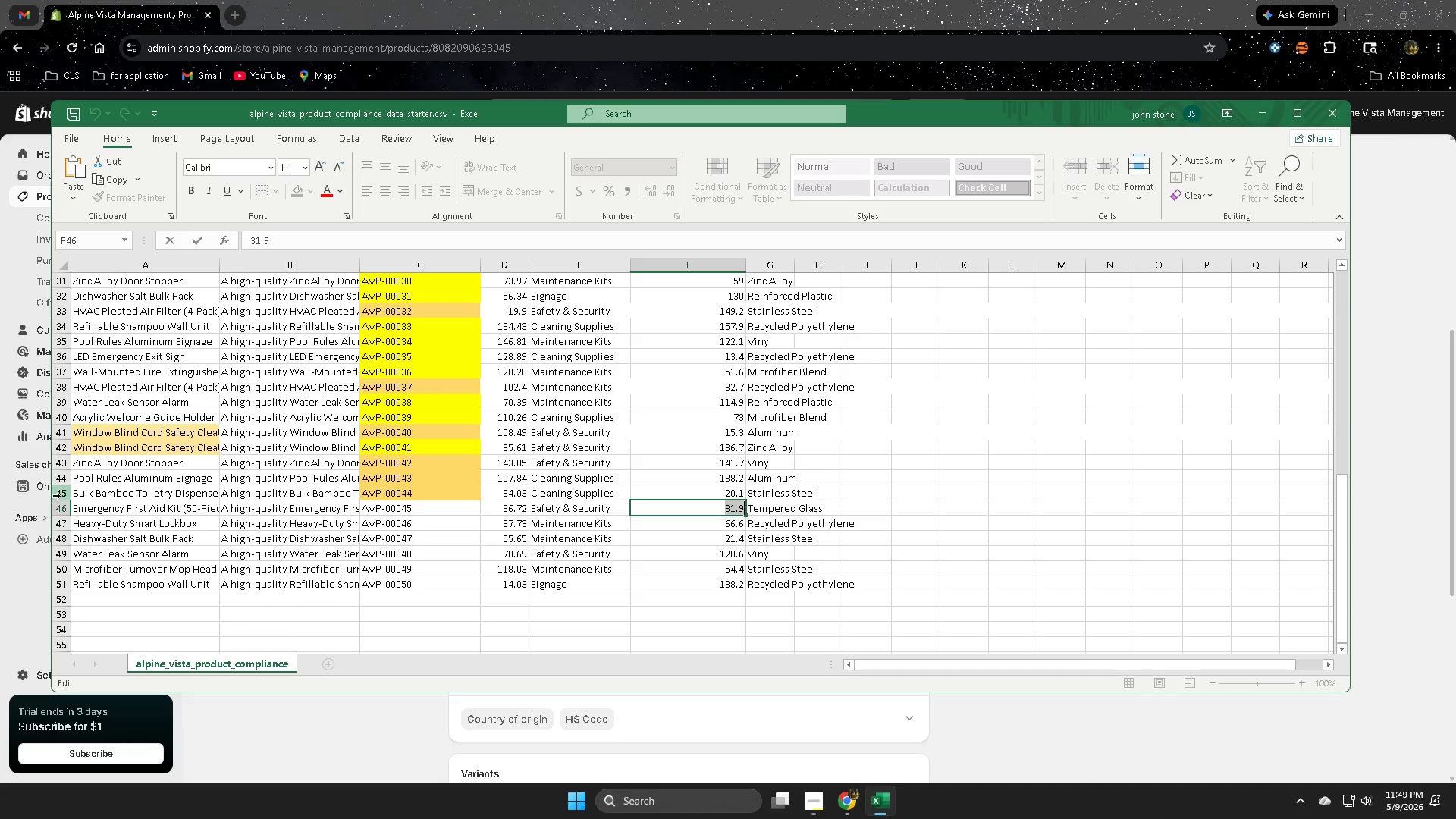 
left_click([64, 494])
 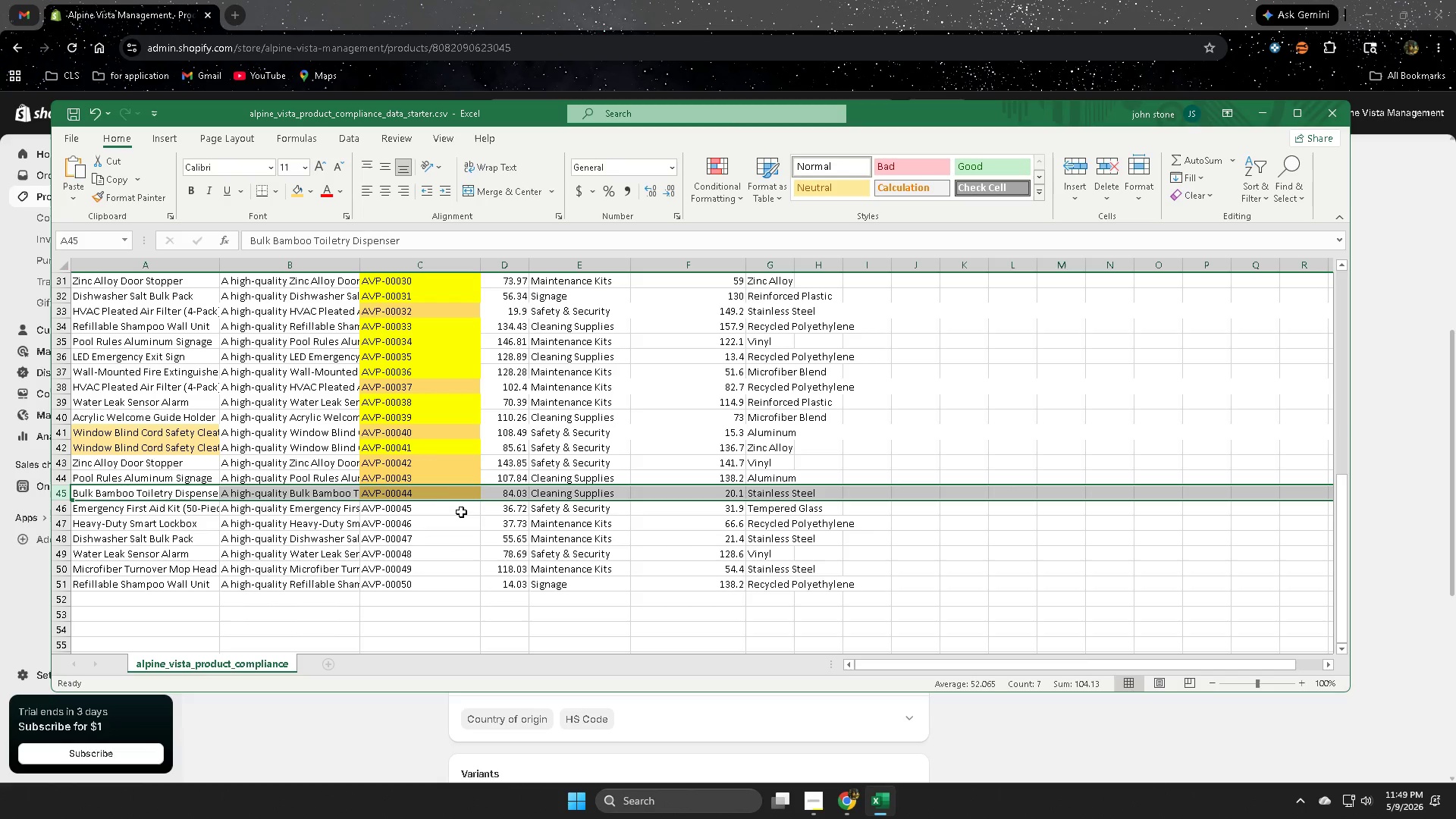 
double_click([436, 497])
 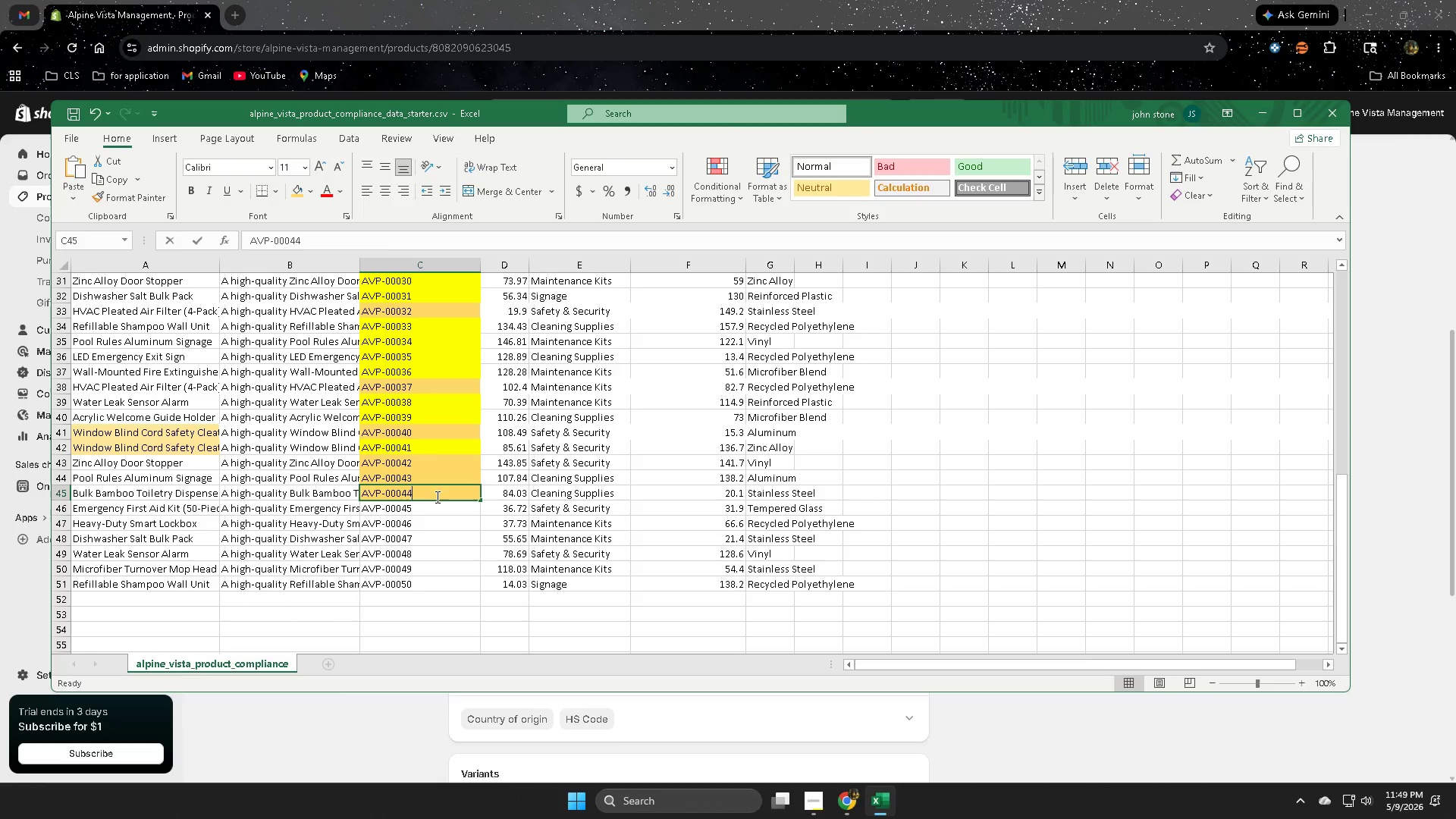 
triple_click([436, 497])
 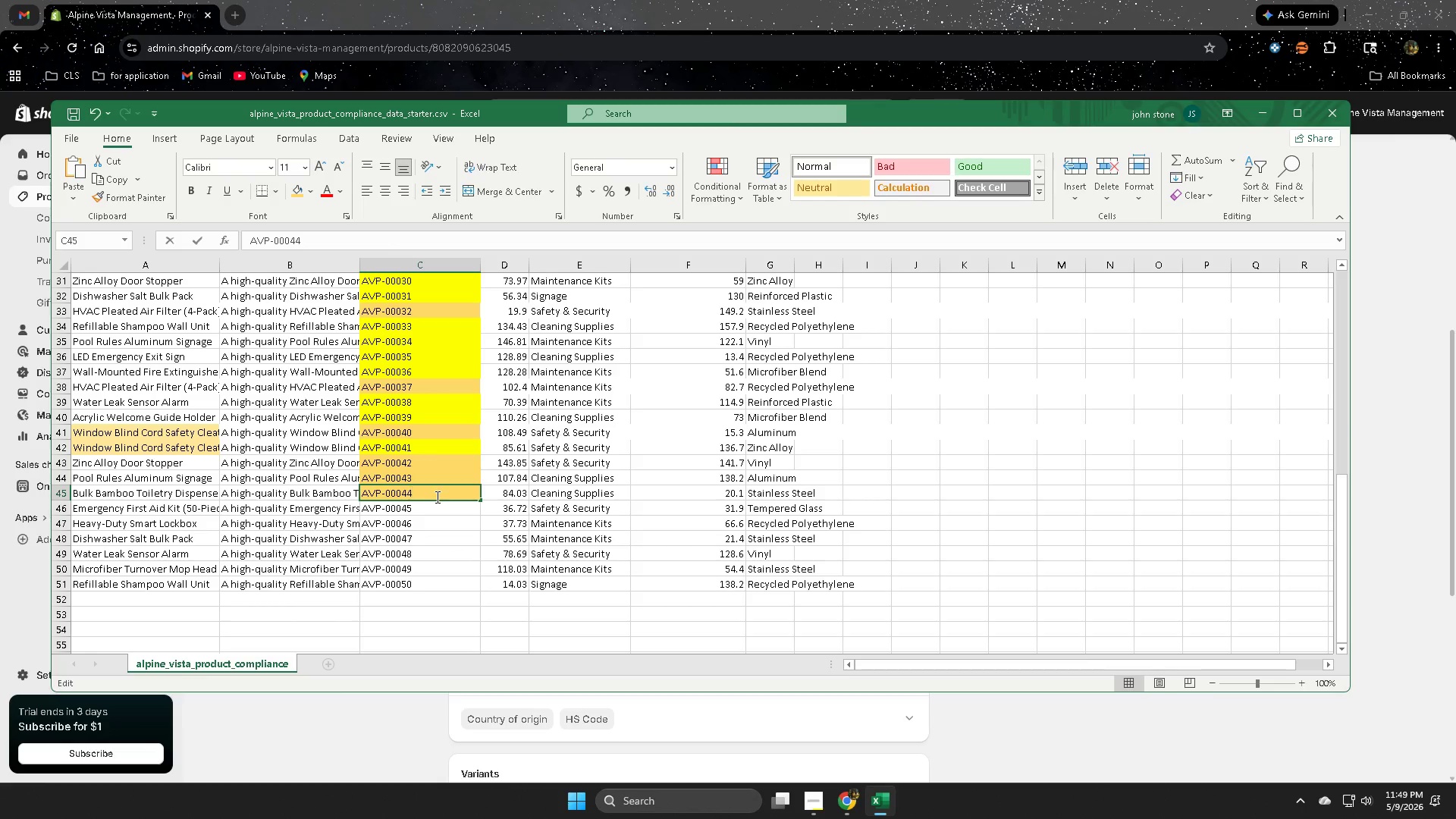 
triple_click([436, 497])
 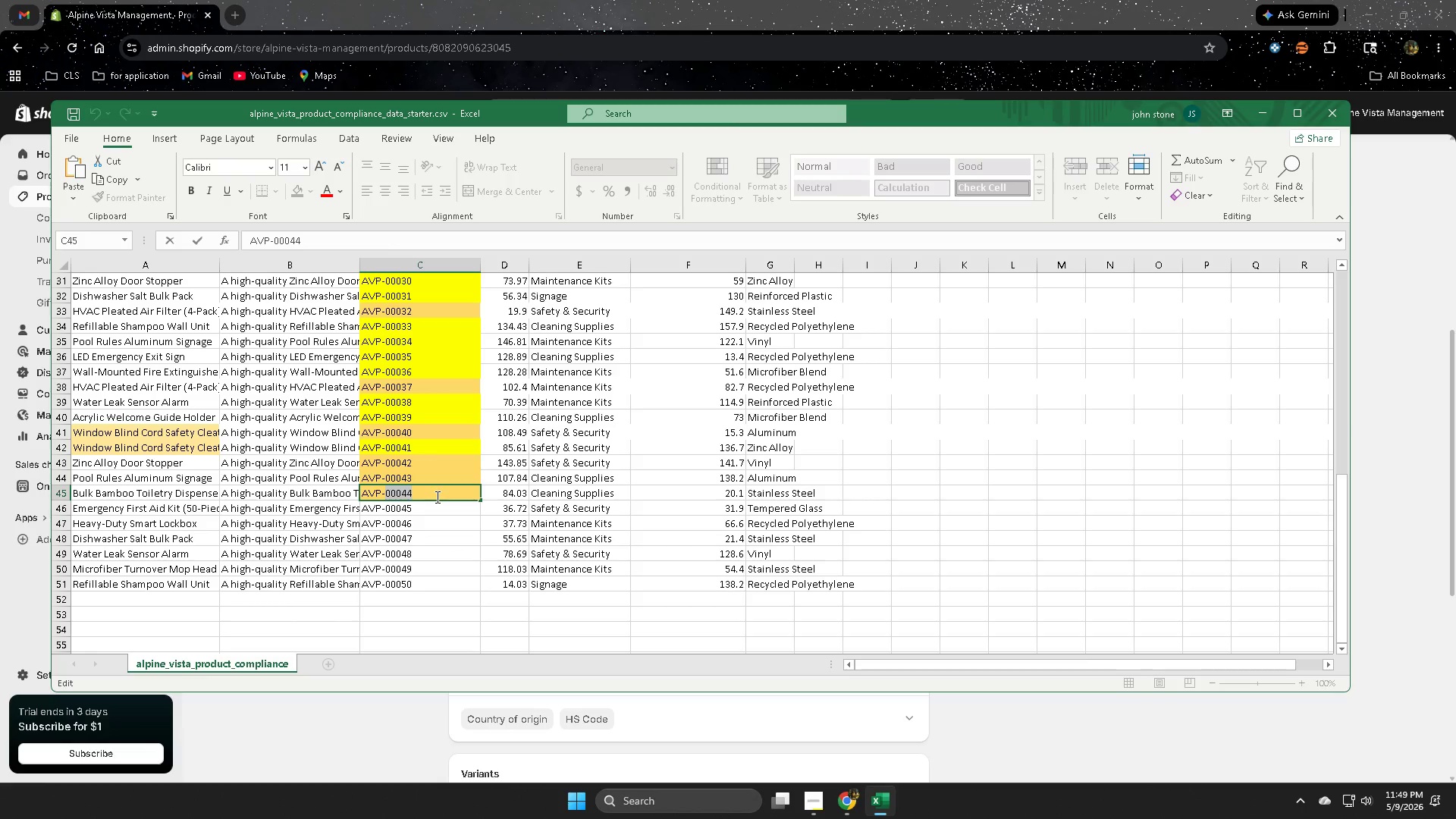 
triple_click([436, 497])
 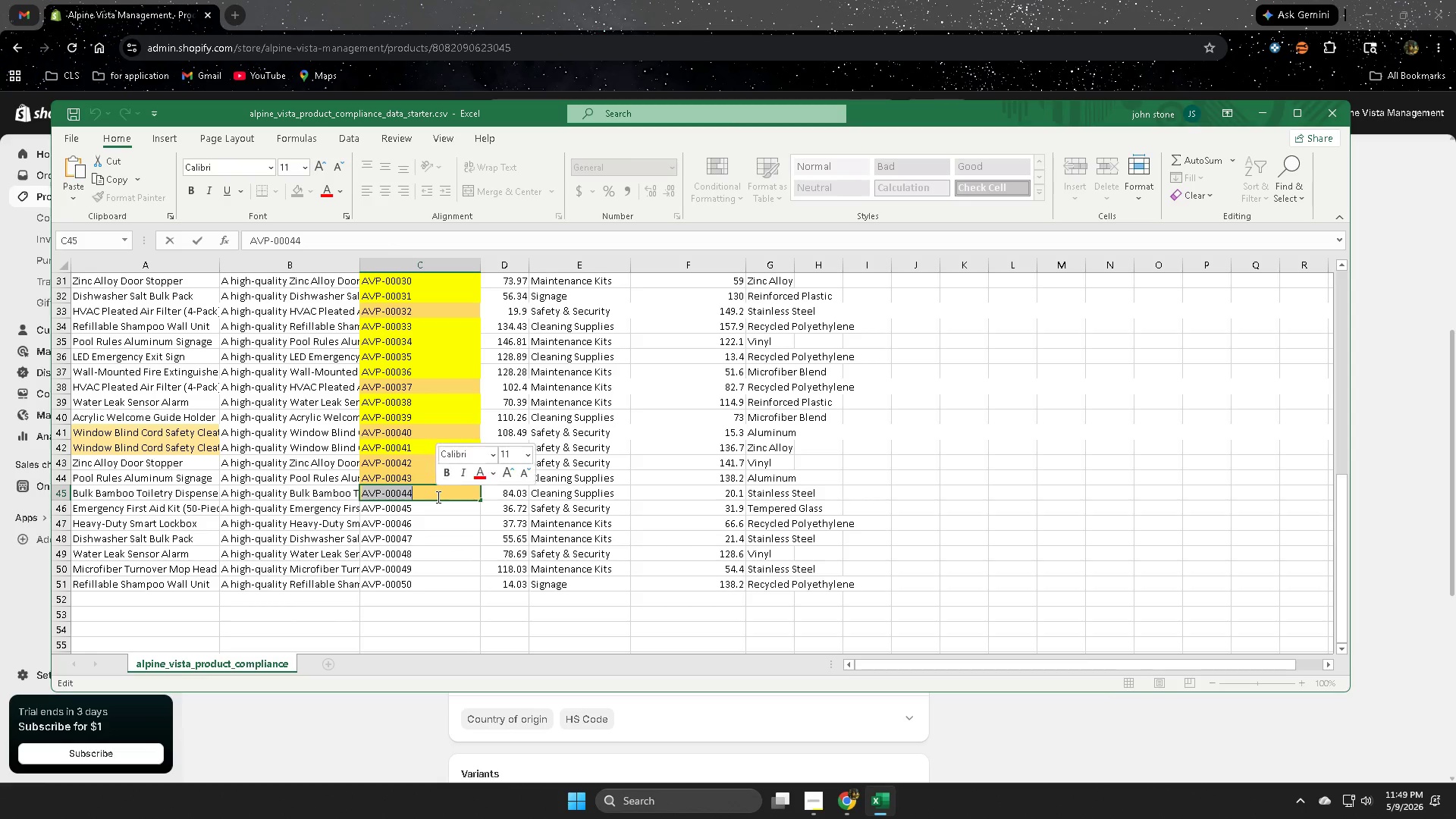 
key(Control+ControlLeft)
 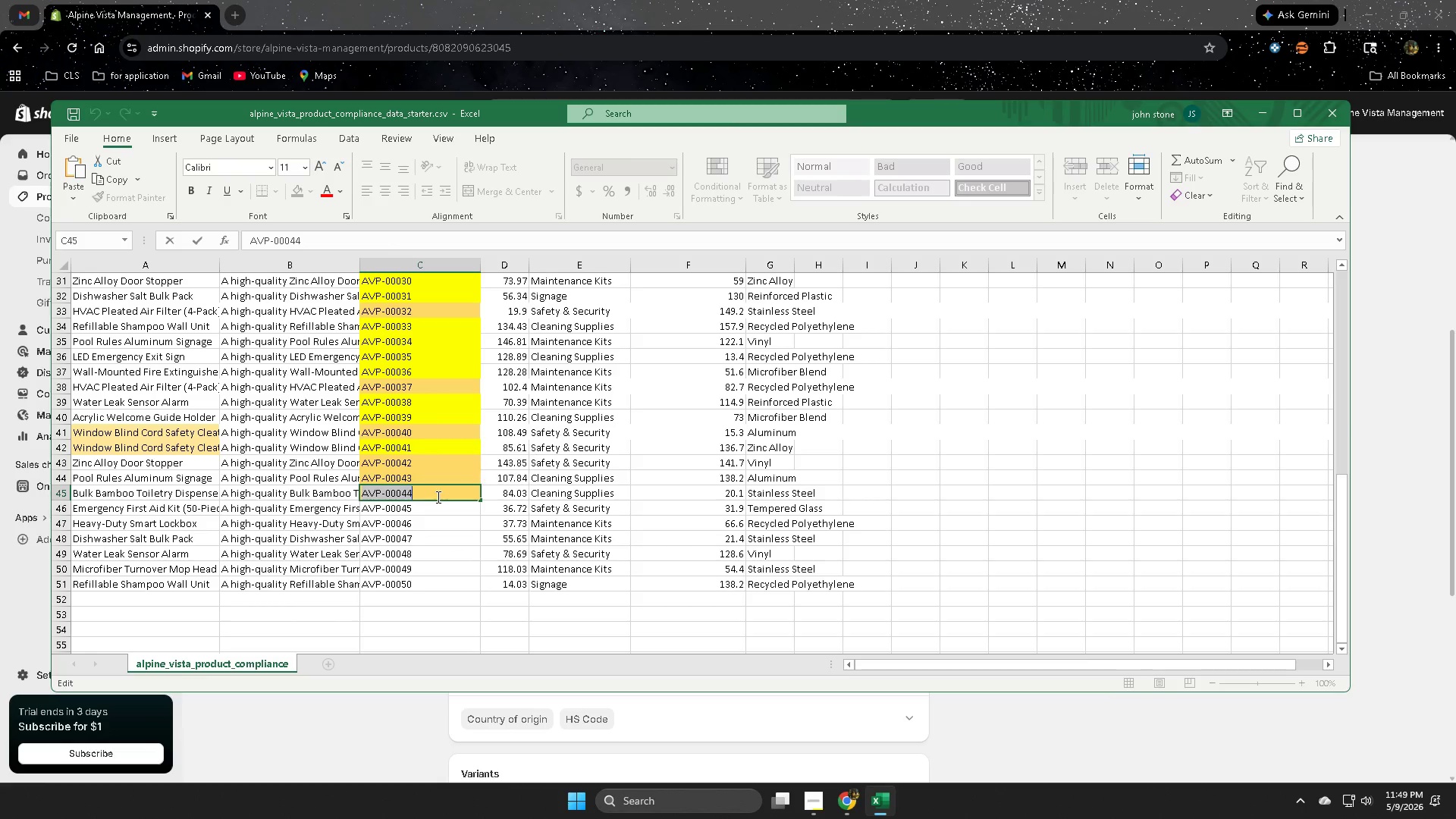 
key(Control+C)
 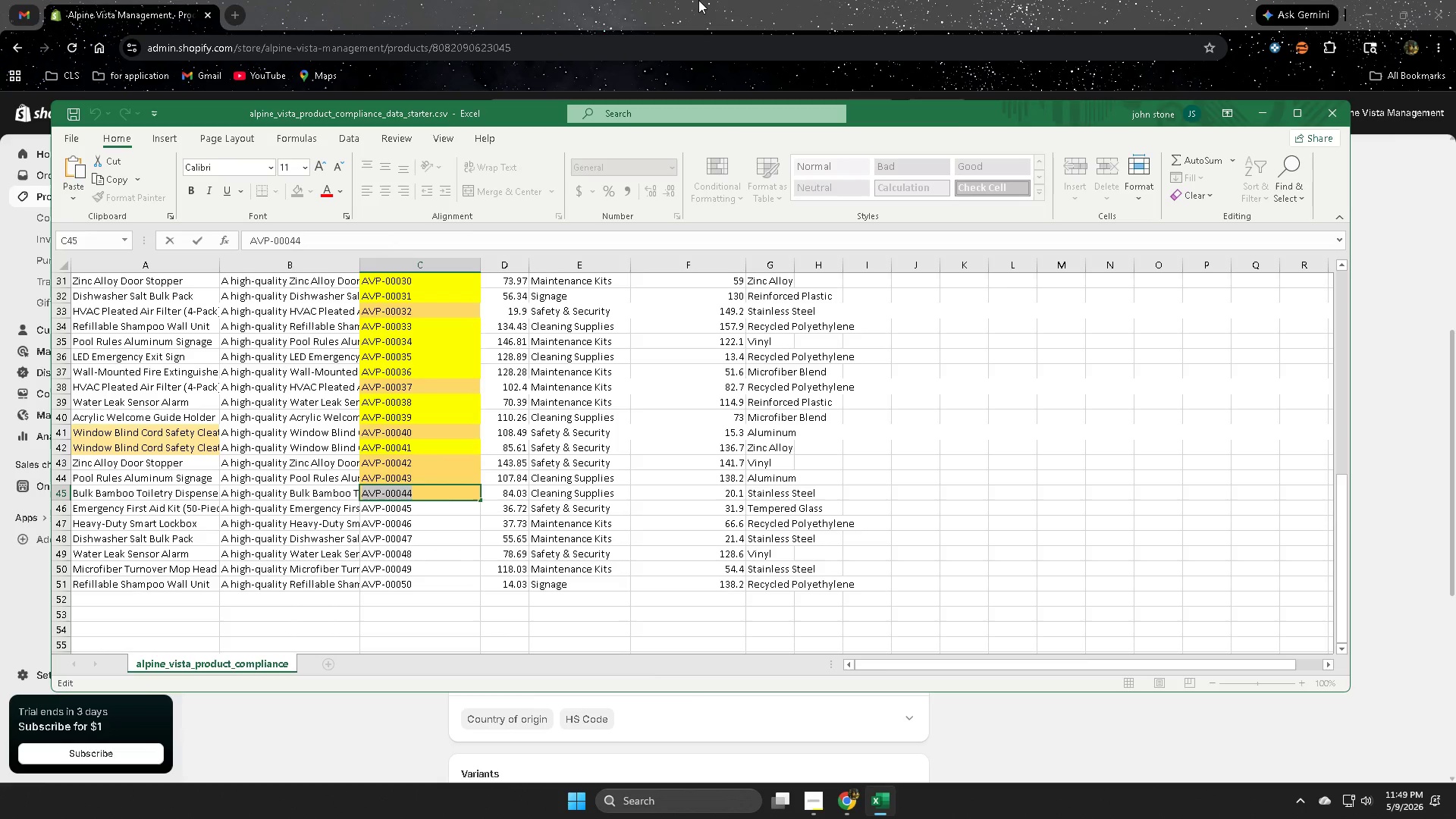 
left_click([697, 0])
 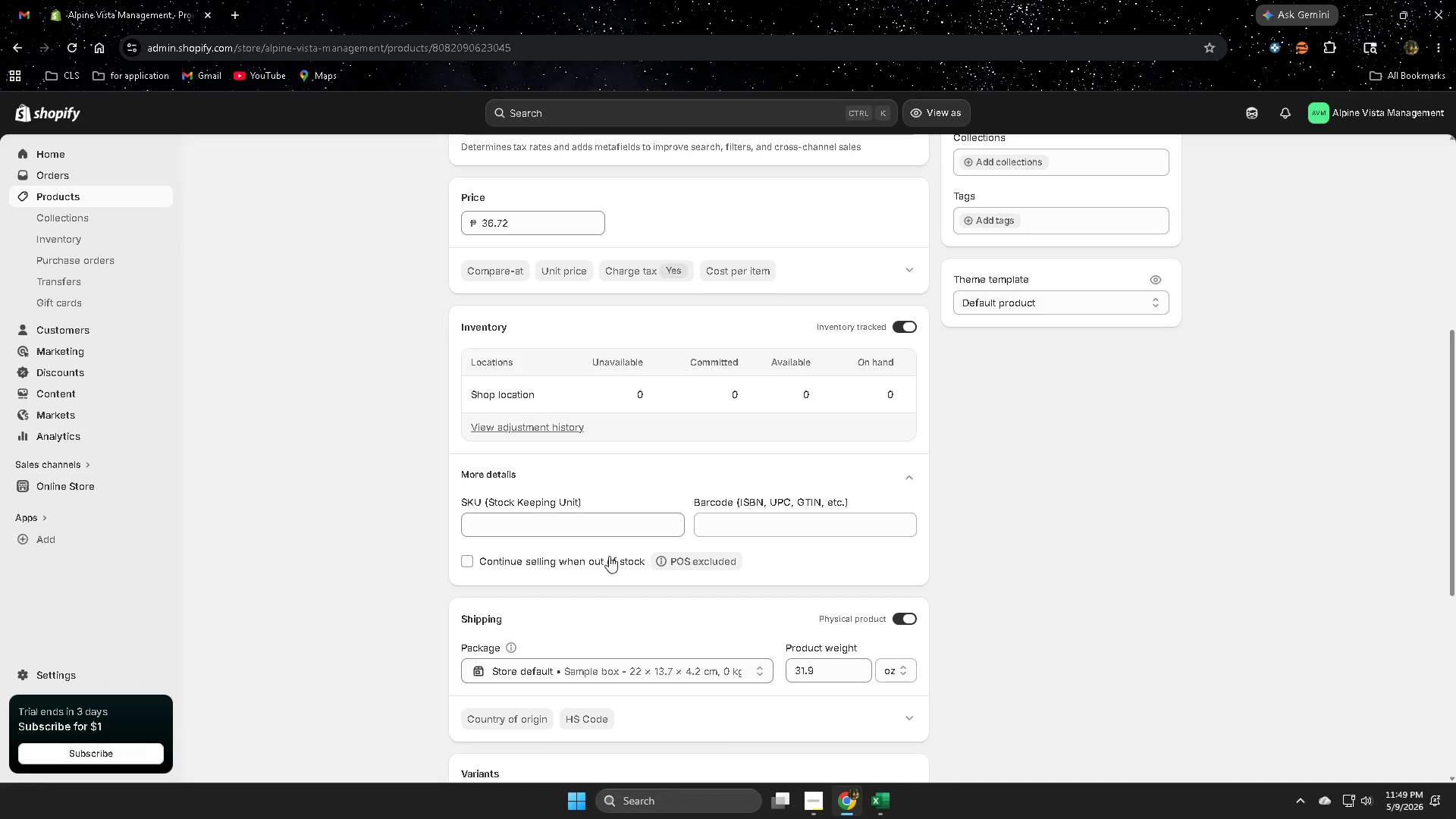 
left_click([579, 532])
 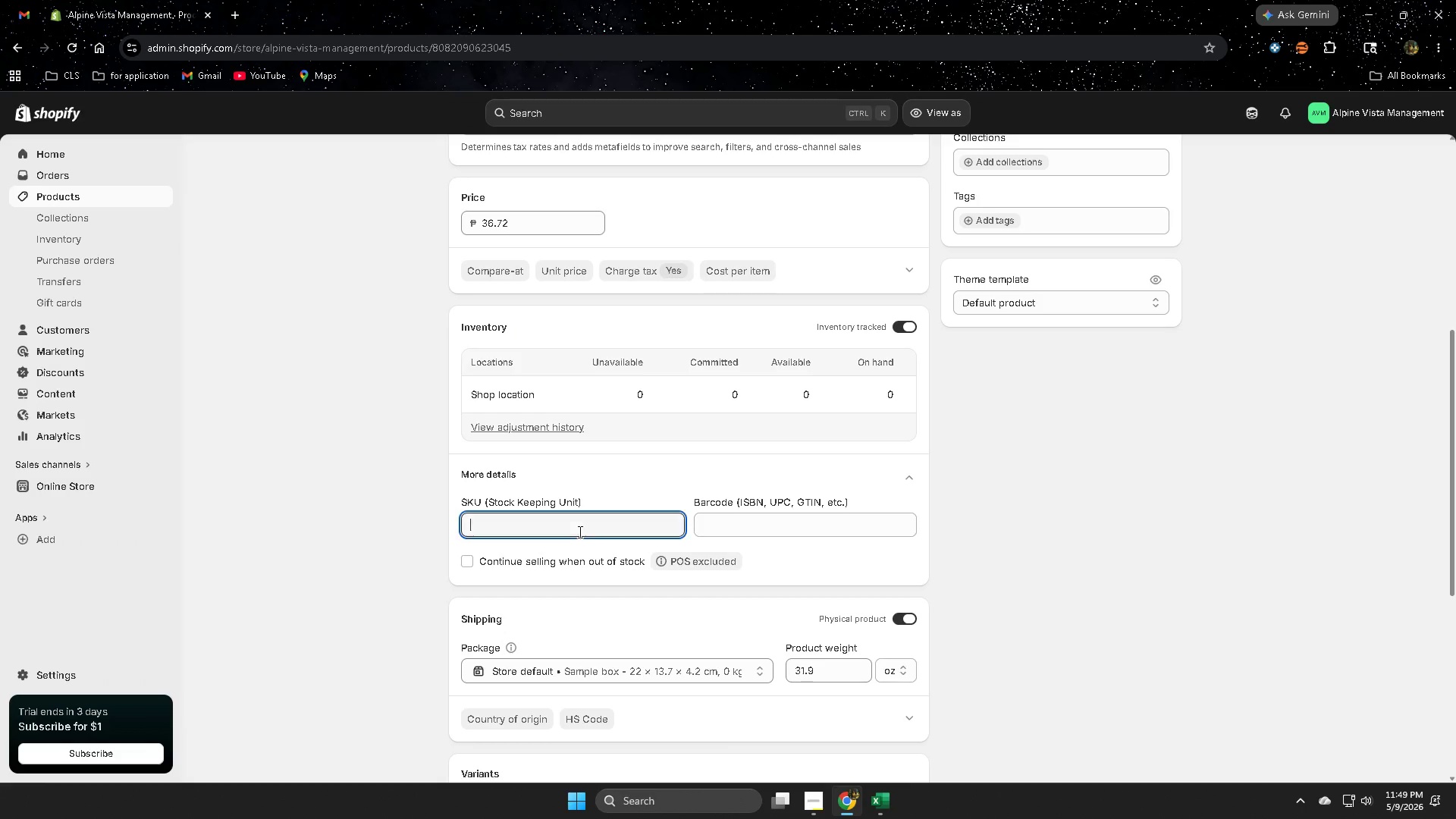 
key(Control+ControlLeft)
 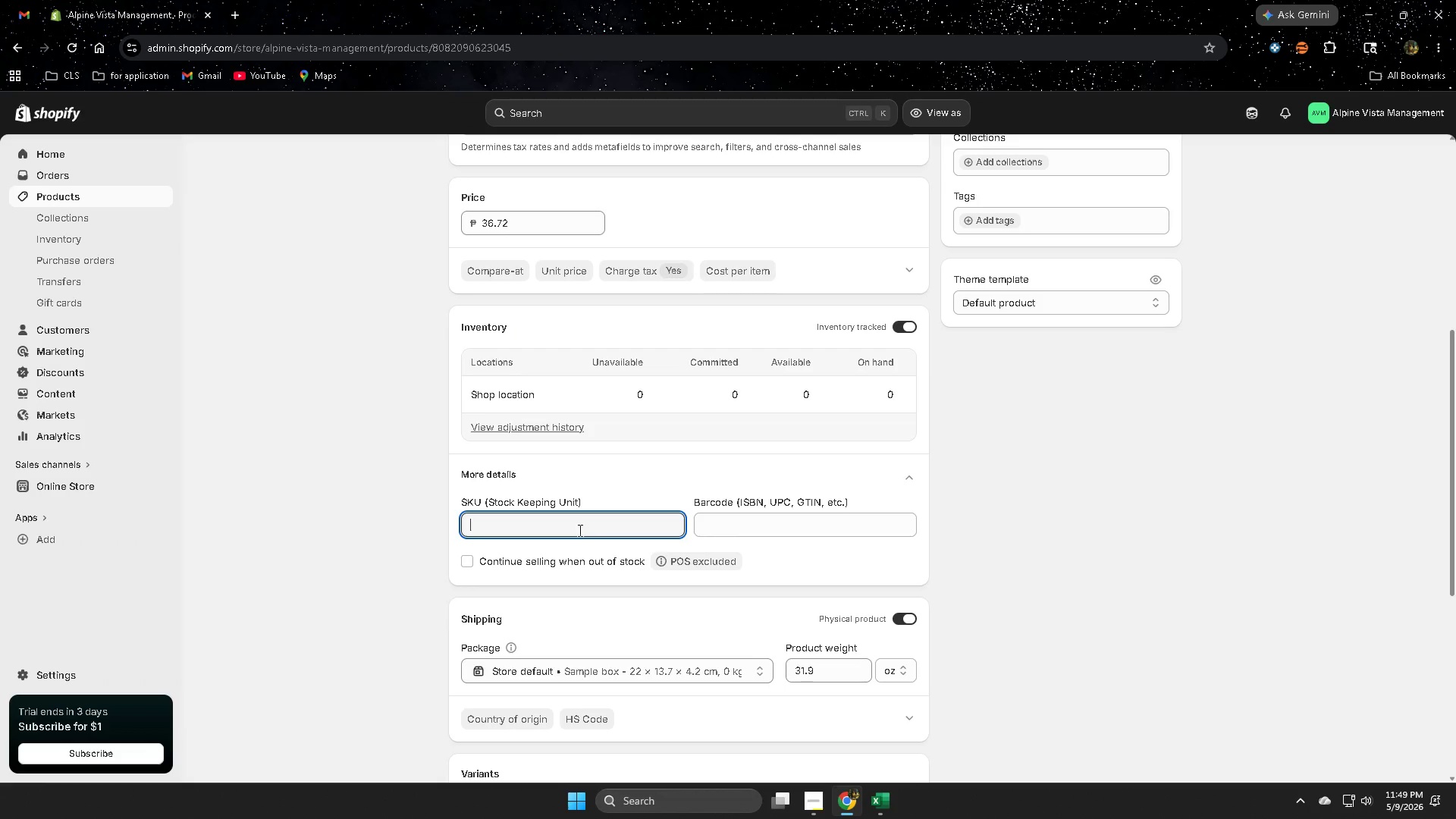 
key(Control+V)
 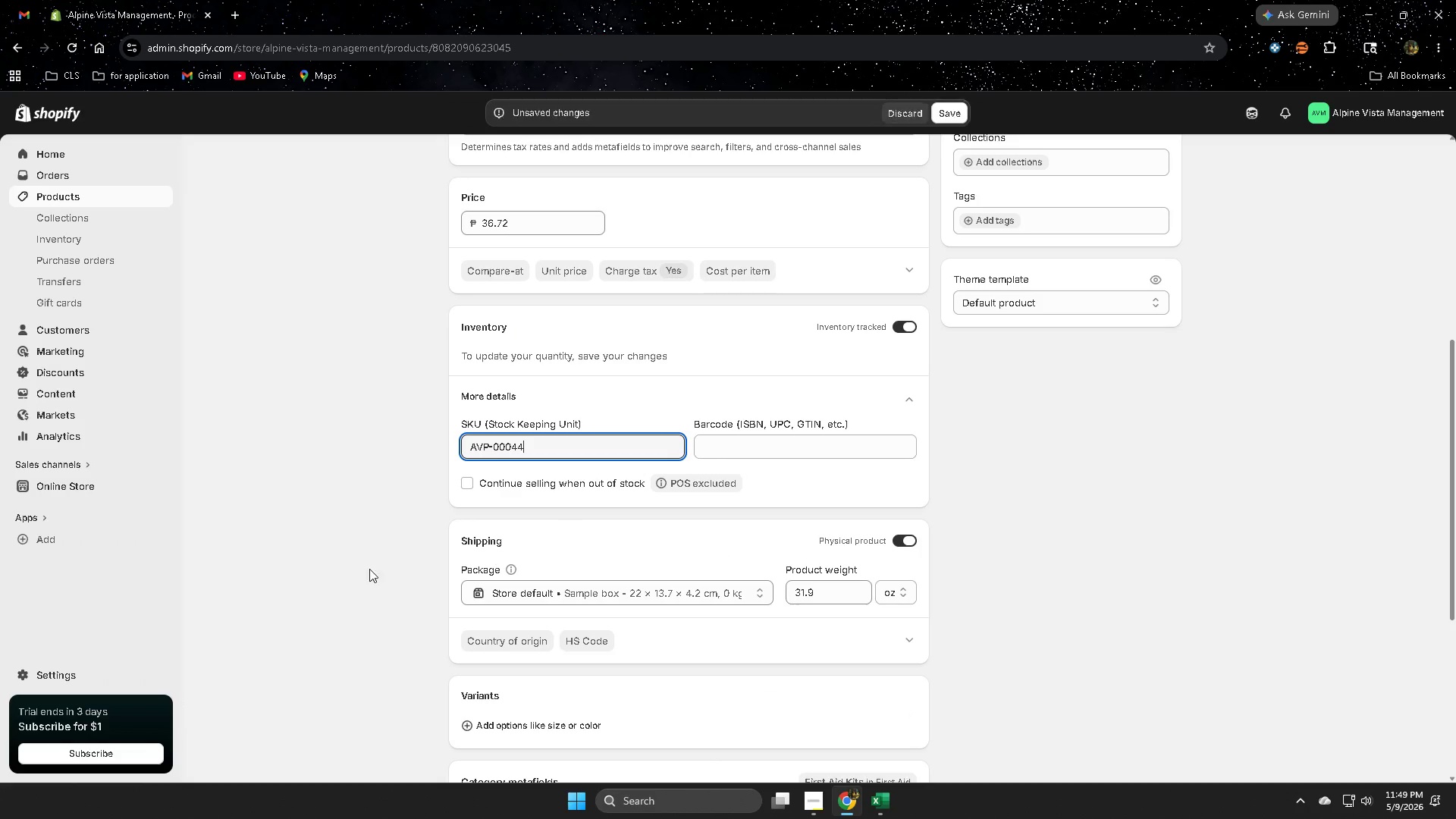 
left_click([344, 572])
 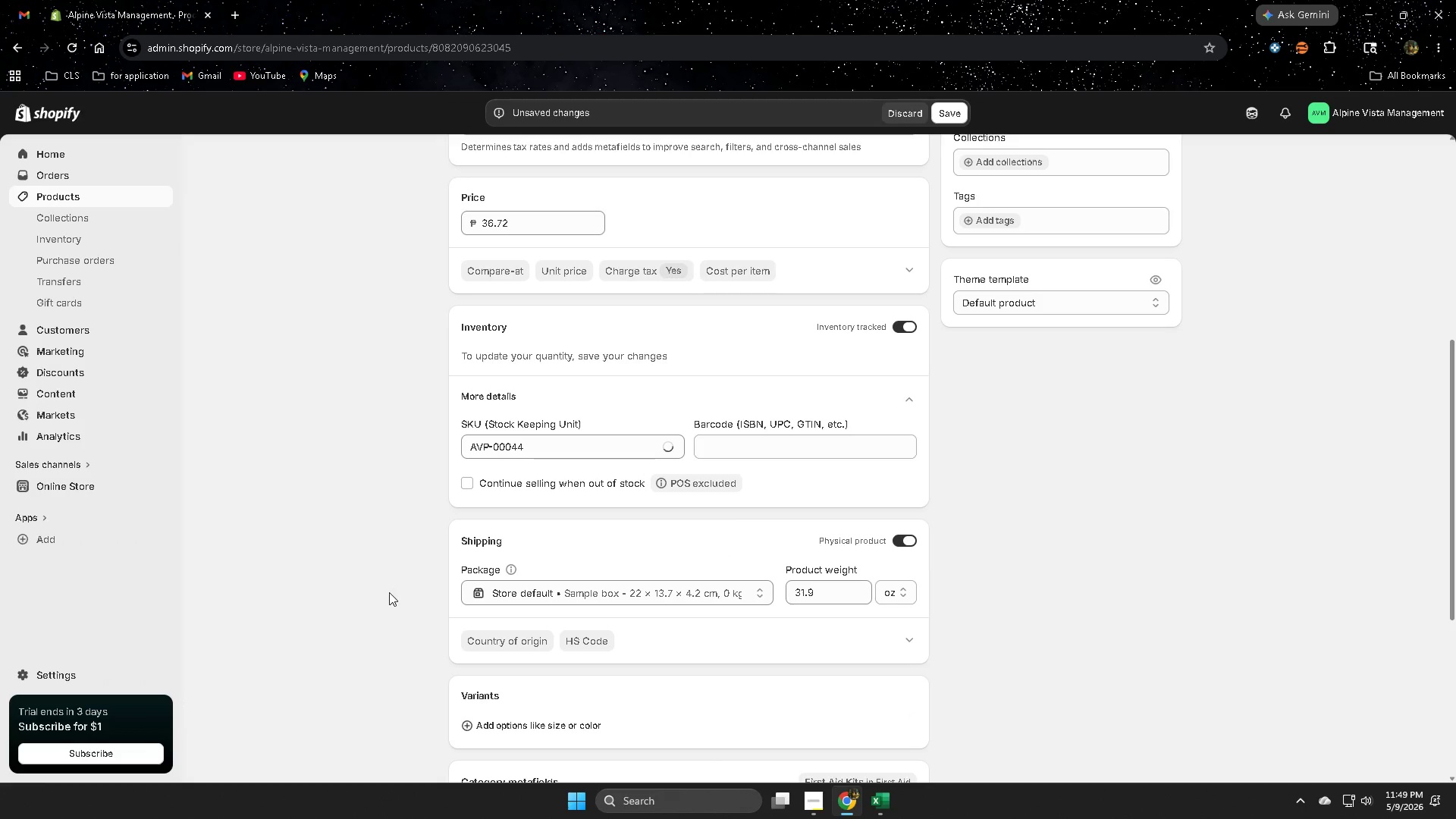 
scroll: coordinate [469, 619], scroll_direction: up, amount: 2.0
 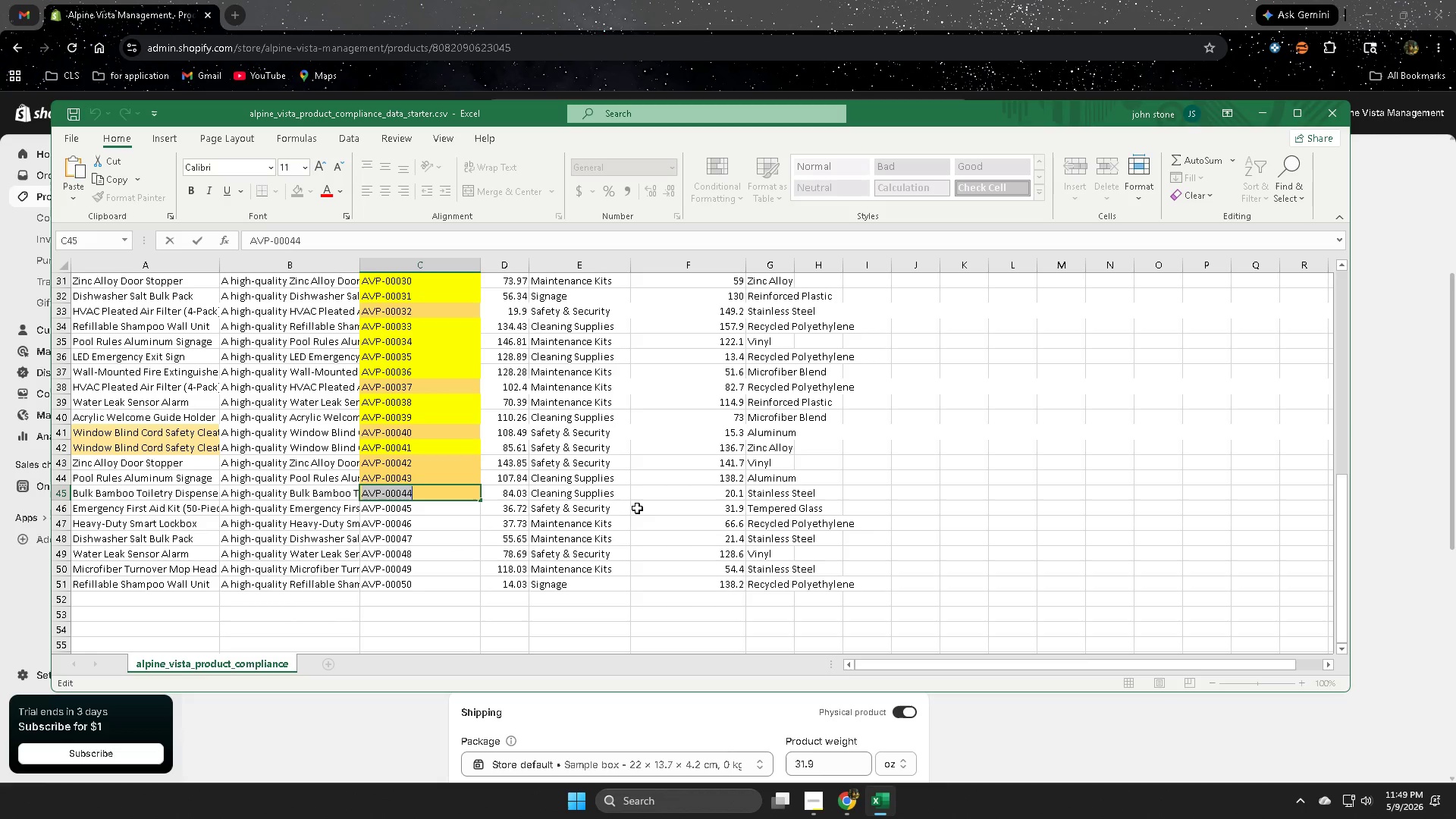 
wait(11.43)
 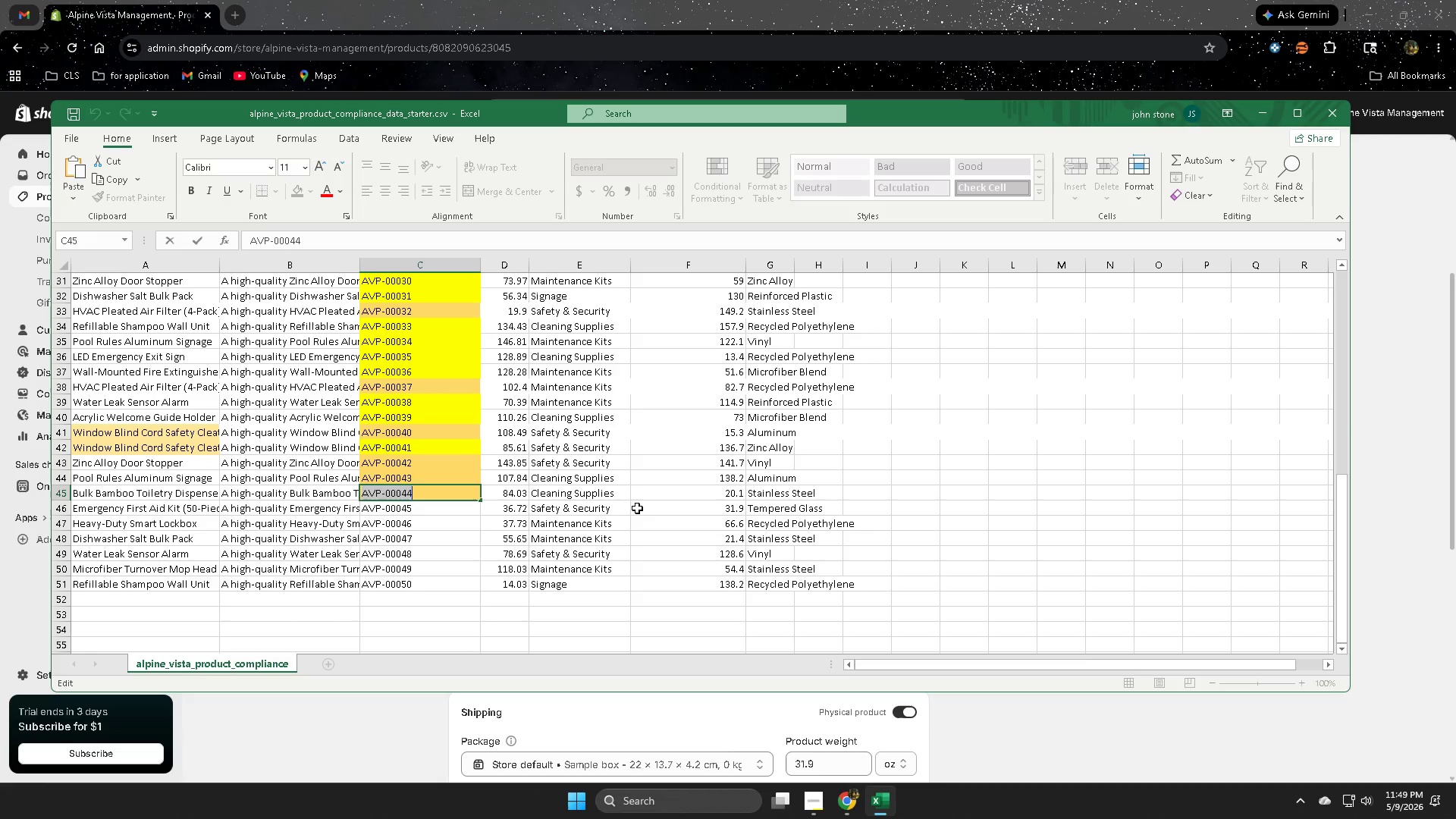 
left_click([622, 0])
 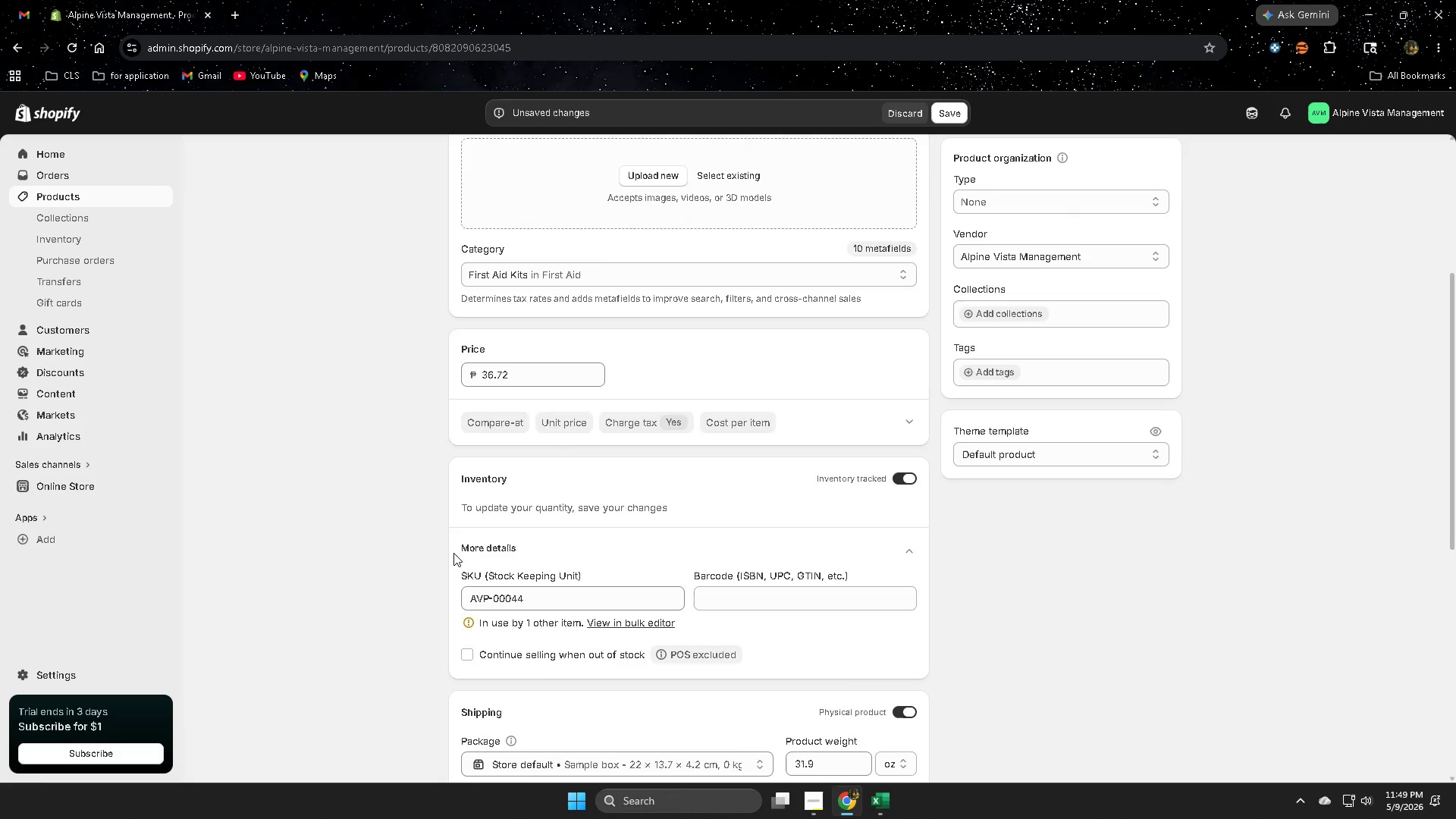 
scroll: coordinate [413, 538], scroll_direction: up, amount: 3.0